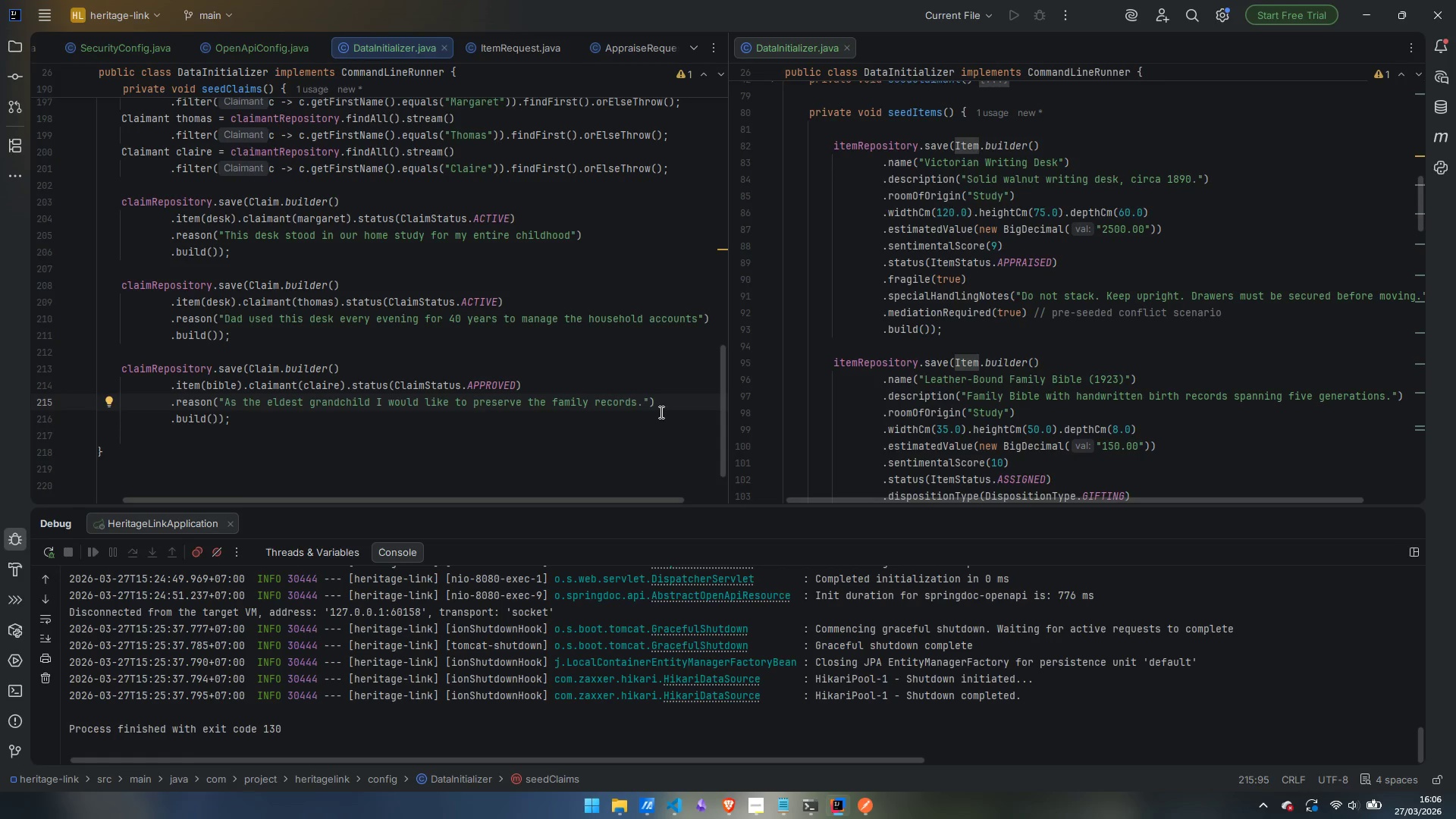 
left_click([693, 402])
 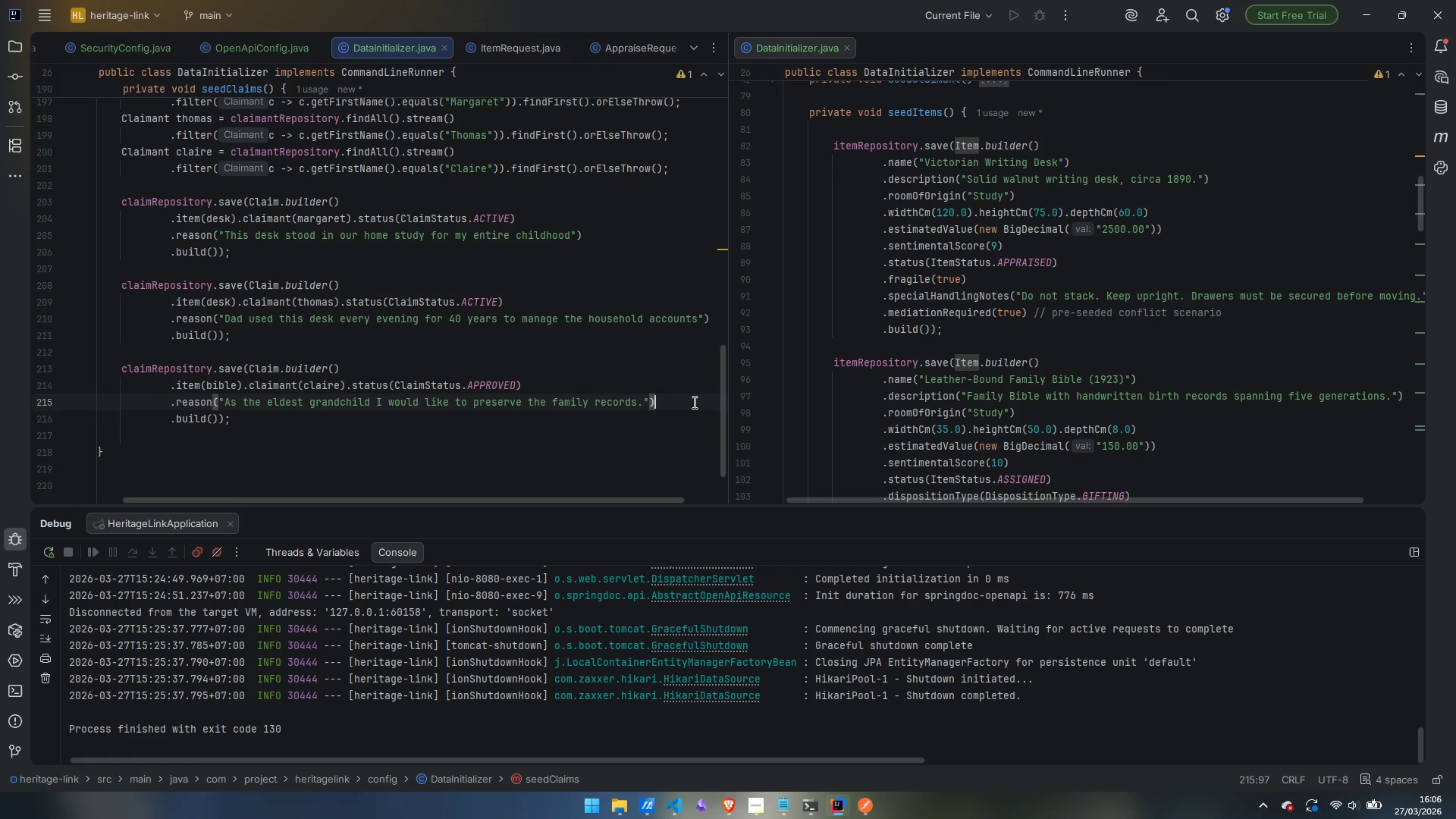 
key(Enter)
 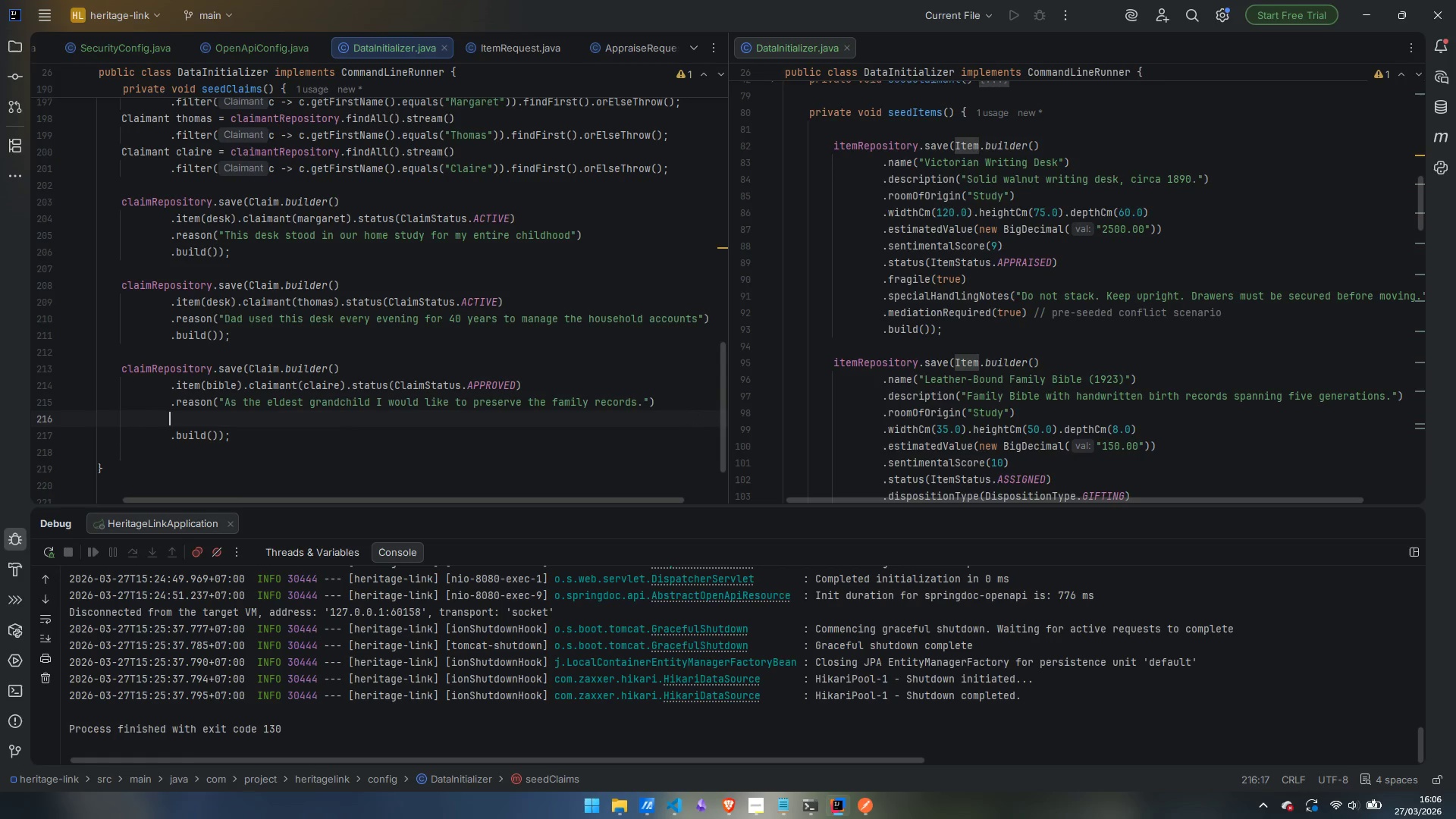 
type(.res)
 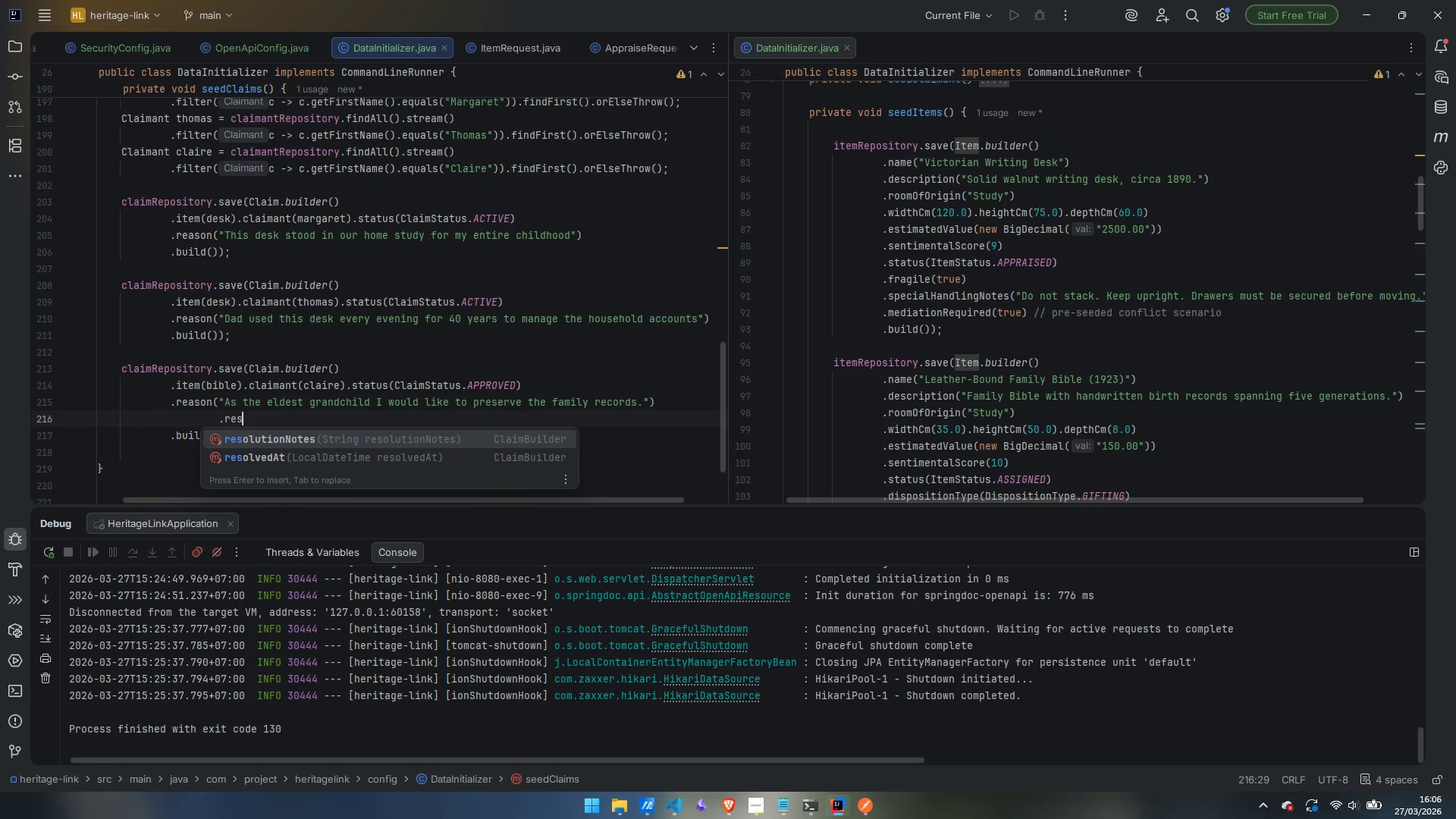 
key(Enter)
 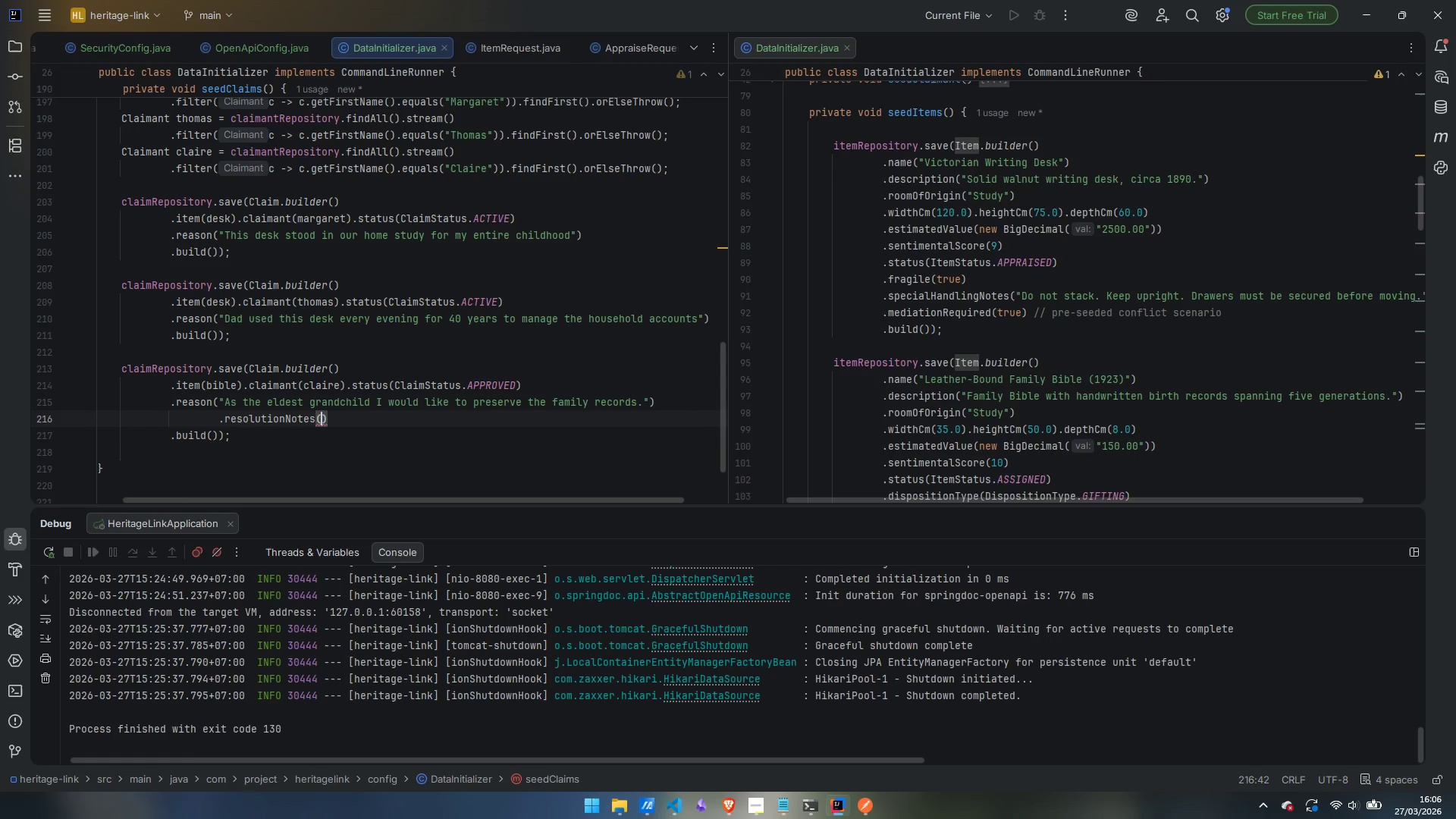 
key(Control+ArrowLeft)
 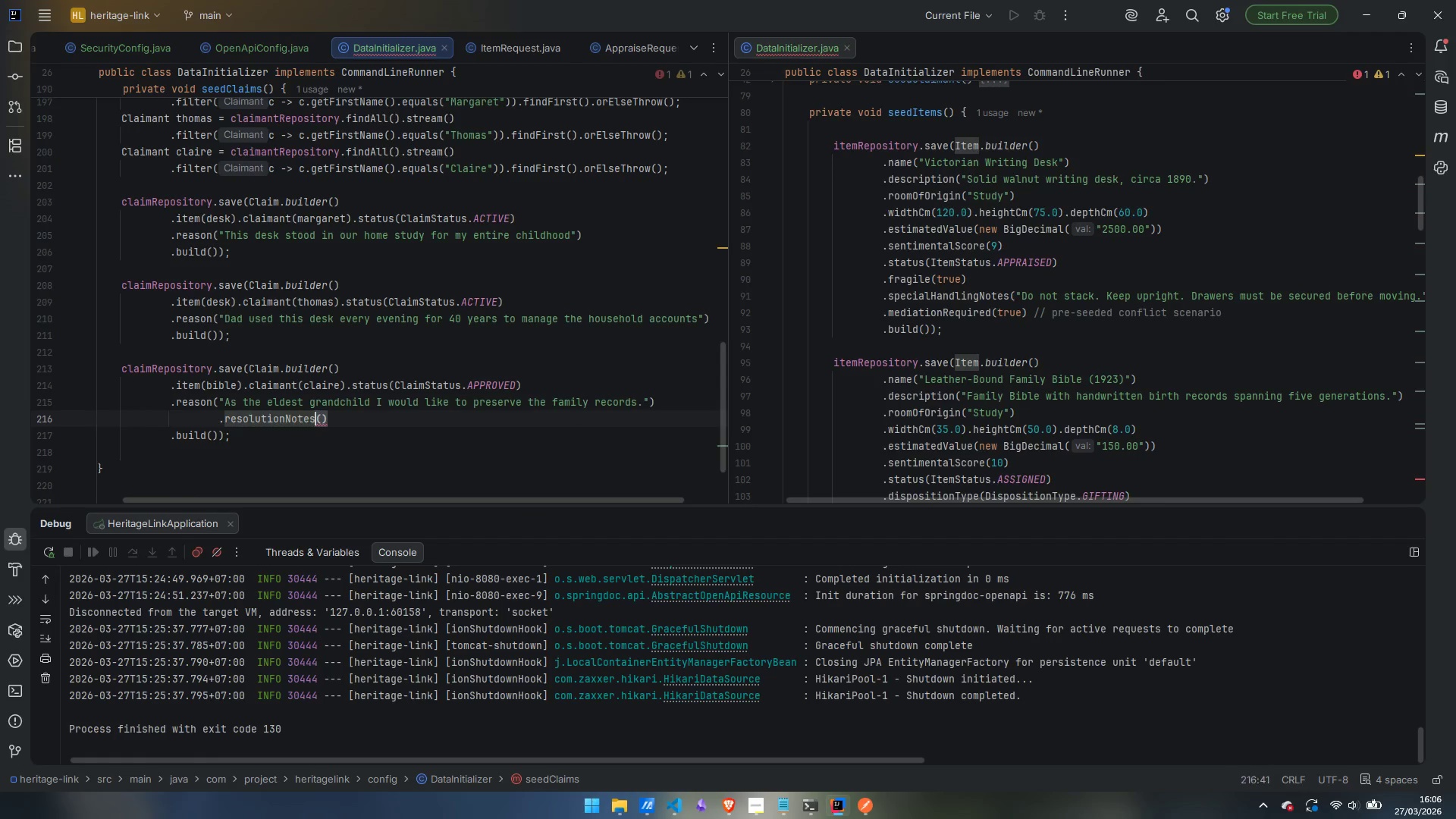 
key(Control+ArrowLeft)
 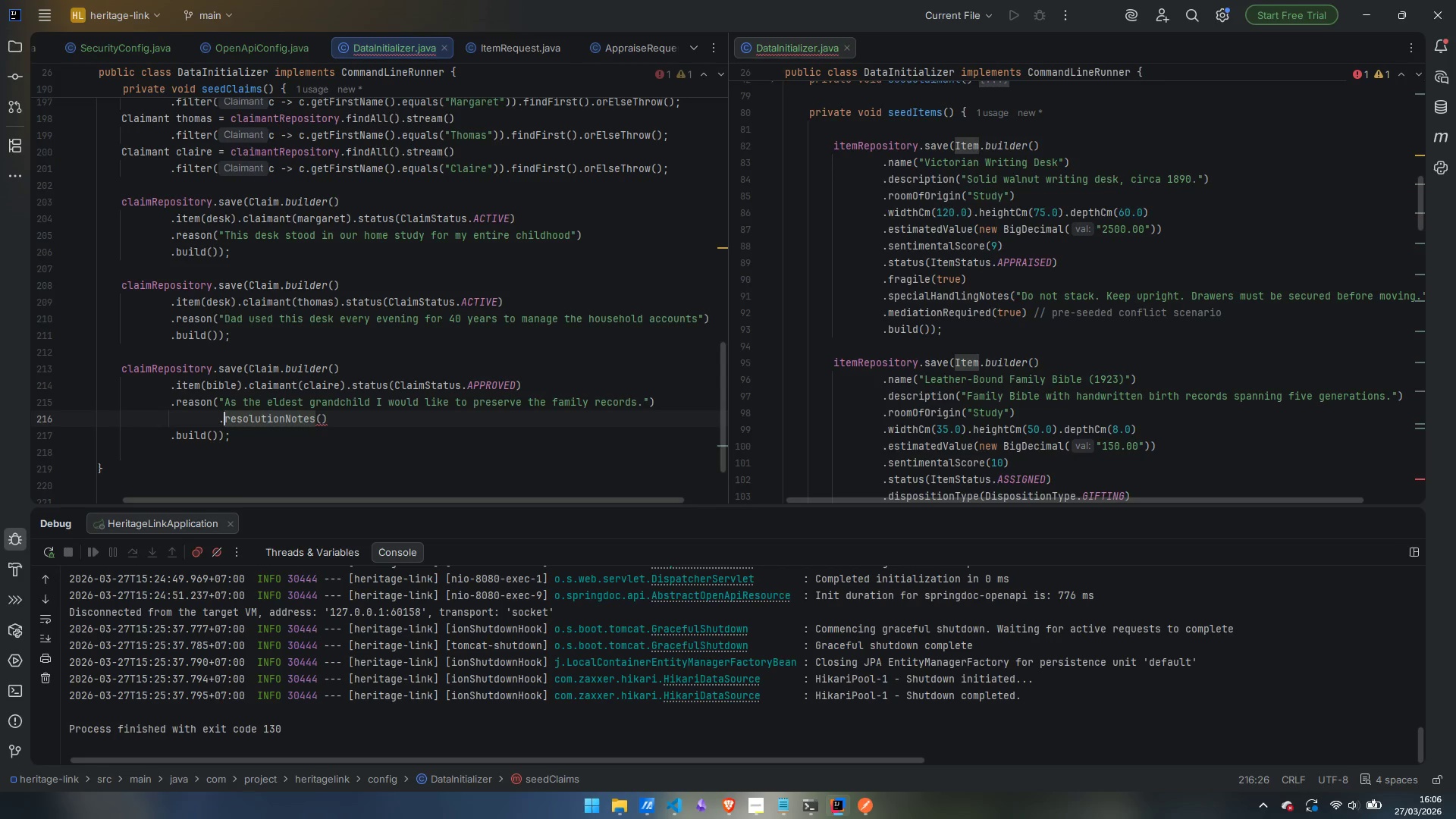 
key(ArrowLeft)
 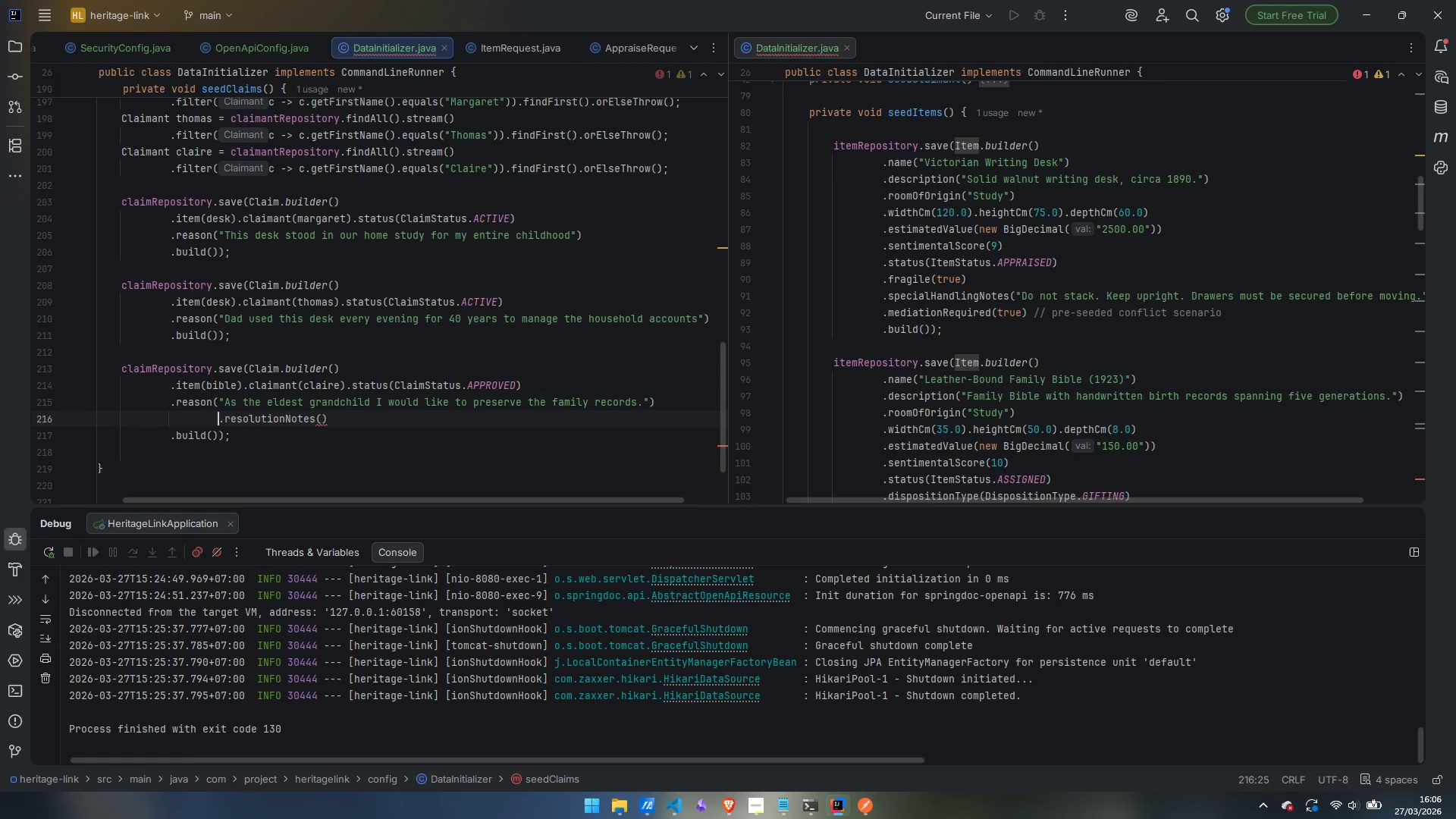 
key(Backspace)
 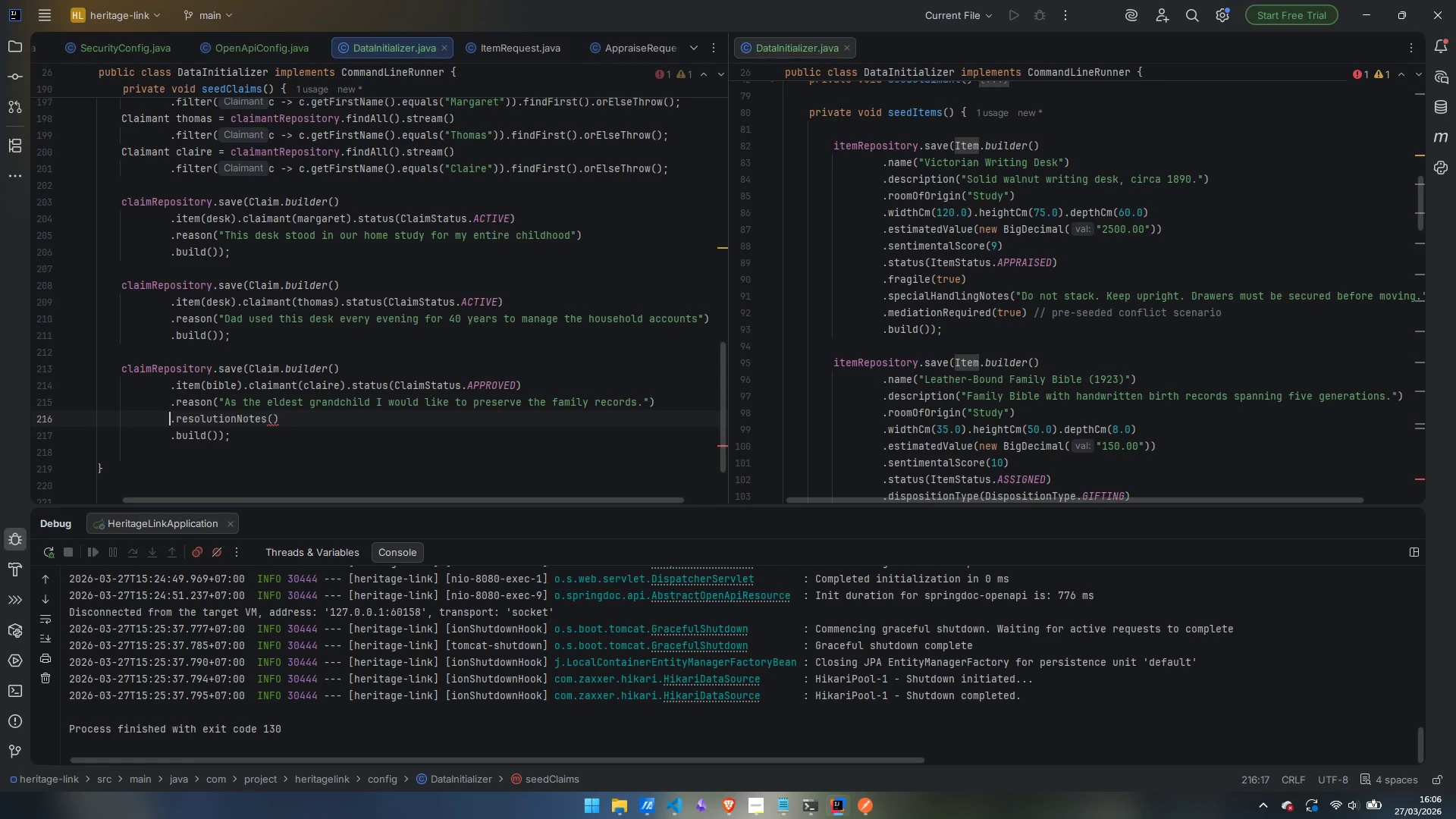 
key(Control+ArrowRight)
 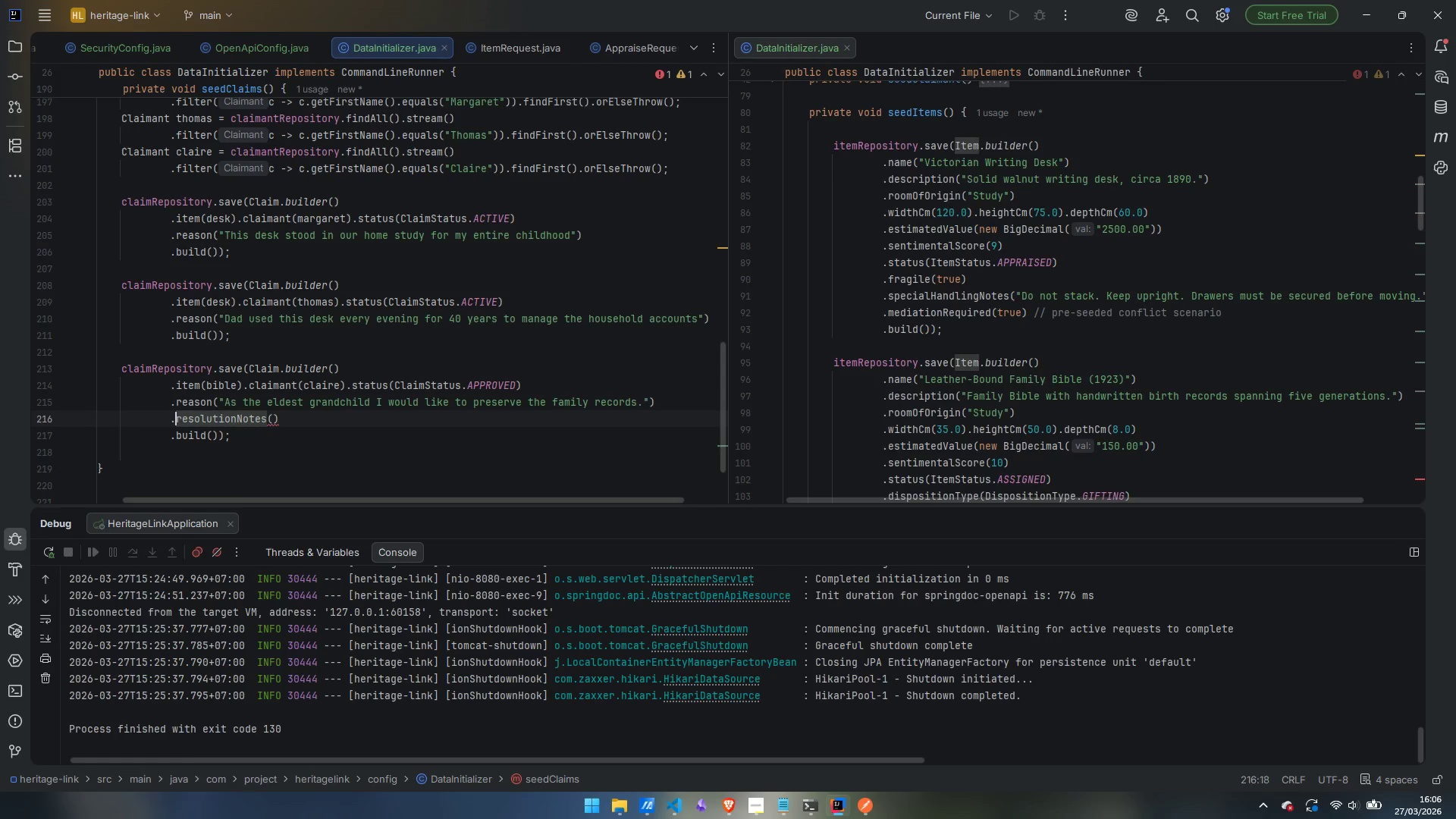 
key(Control+ArrowRight)
 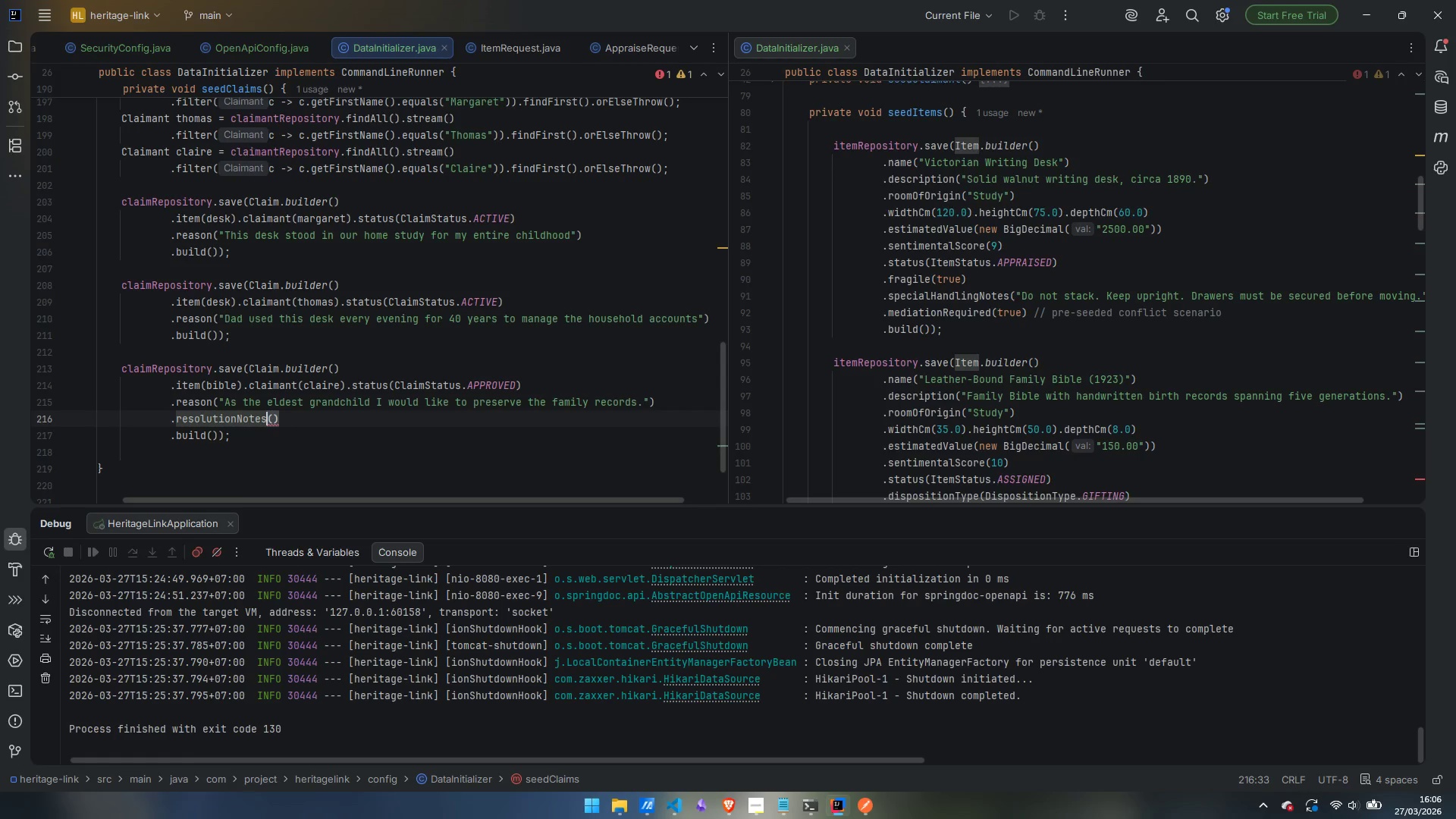 
key(Control+ArrowRight)
 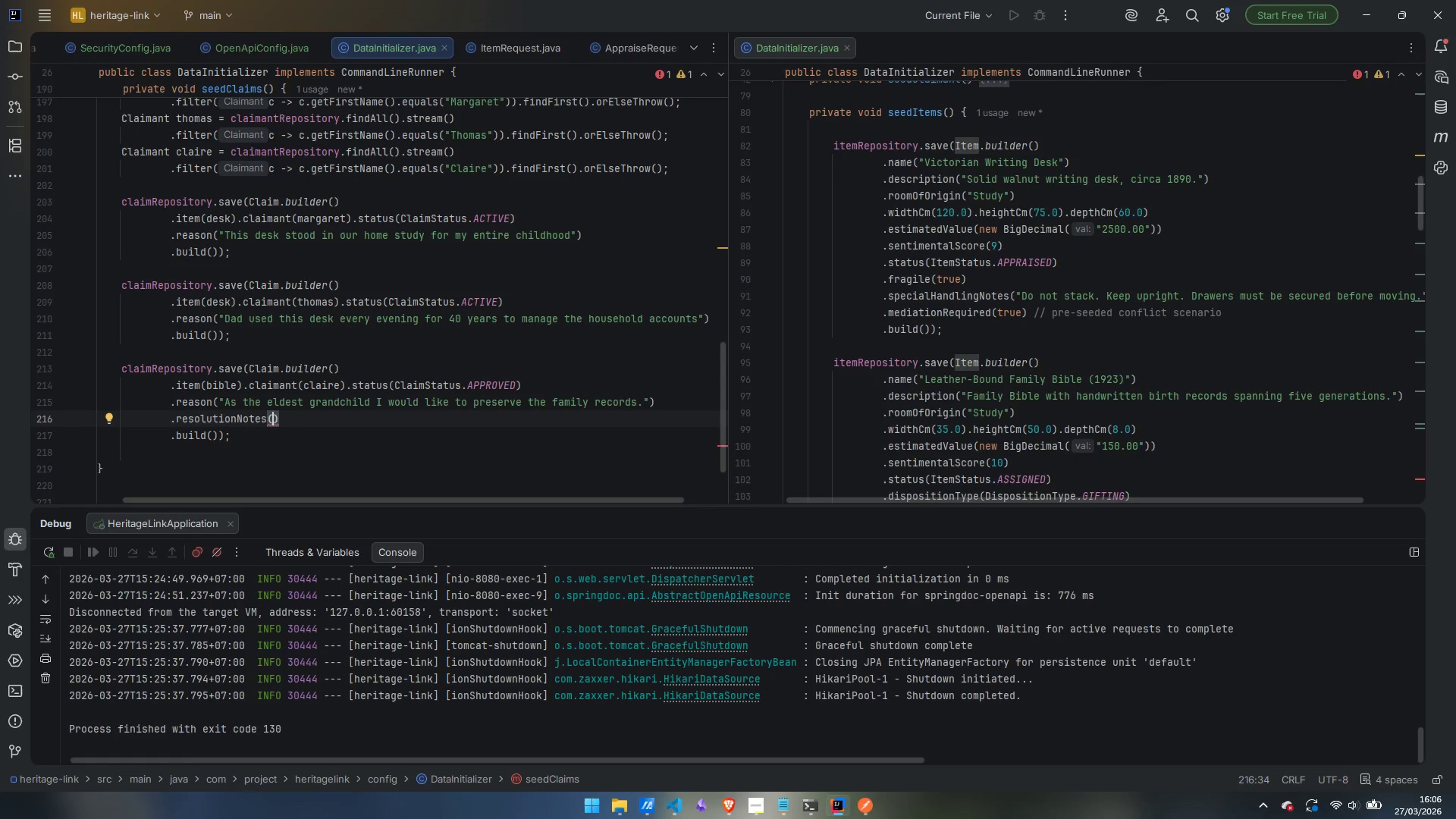 
type("All family members afrte)
key(Backspace)
key(Backspace)
key(Backspace)
key(Backspace)
type(grees)
key(Backspace)
type(d )
 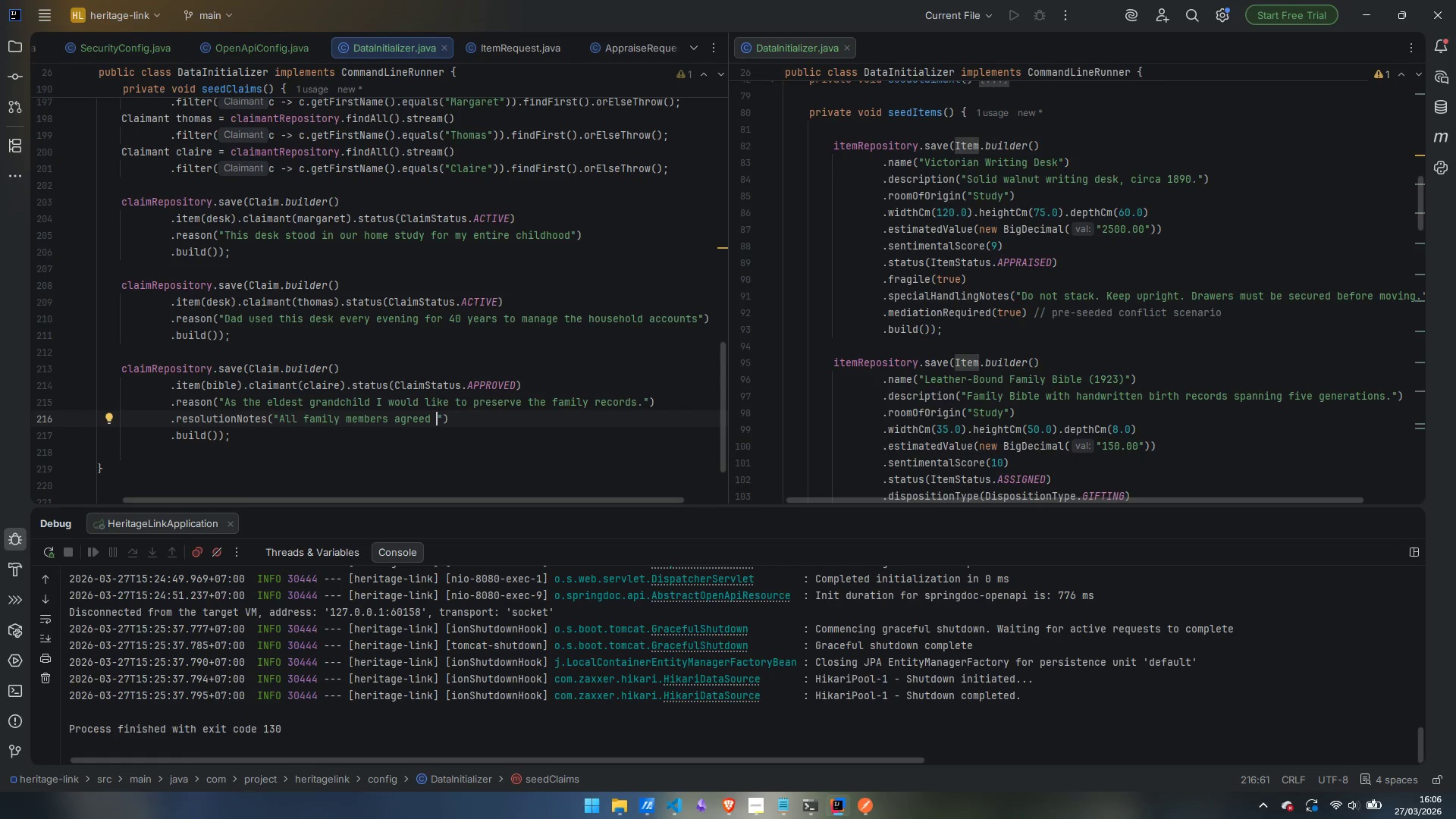 
key(Backspace)
 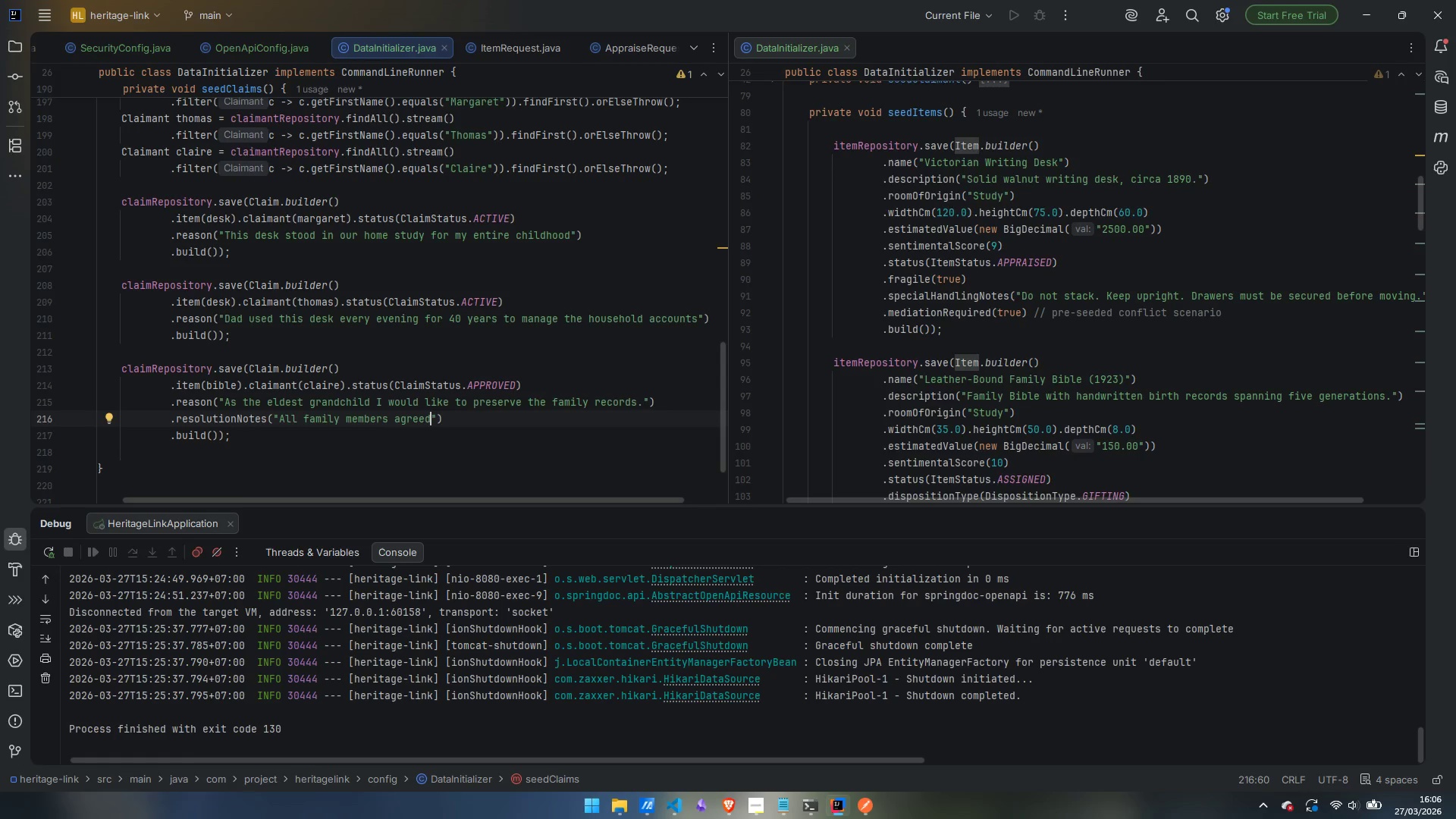 
wait(8.36)
 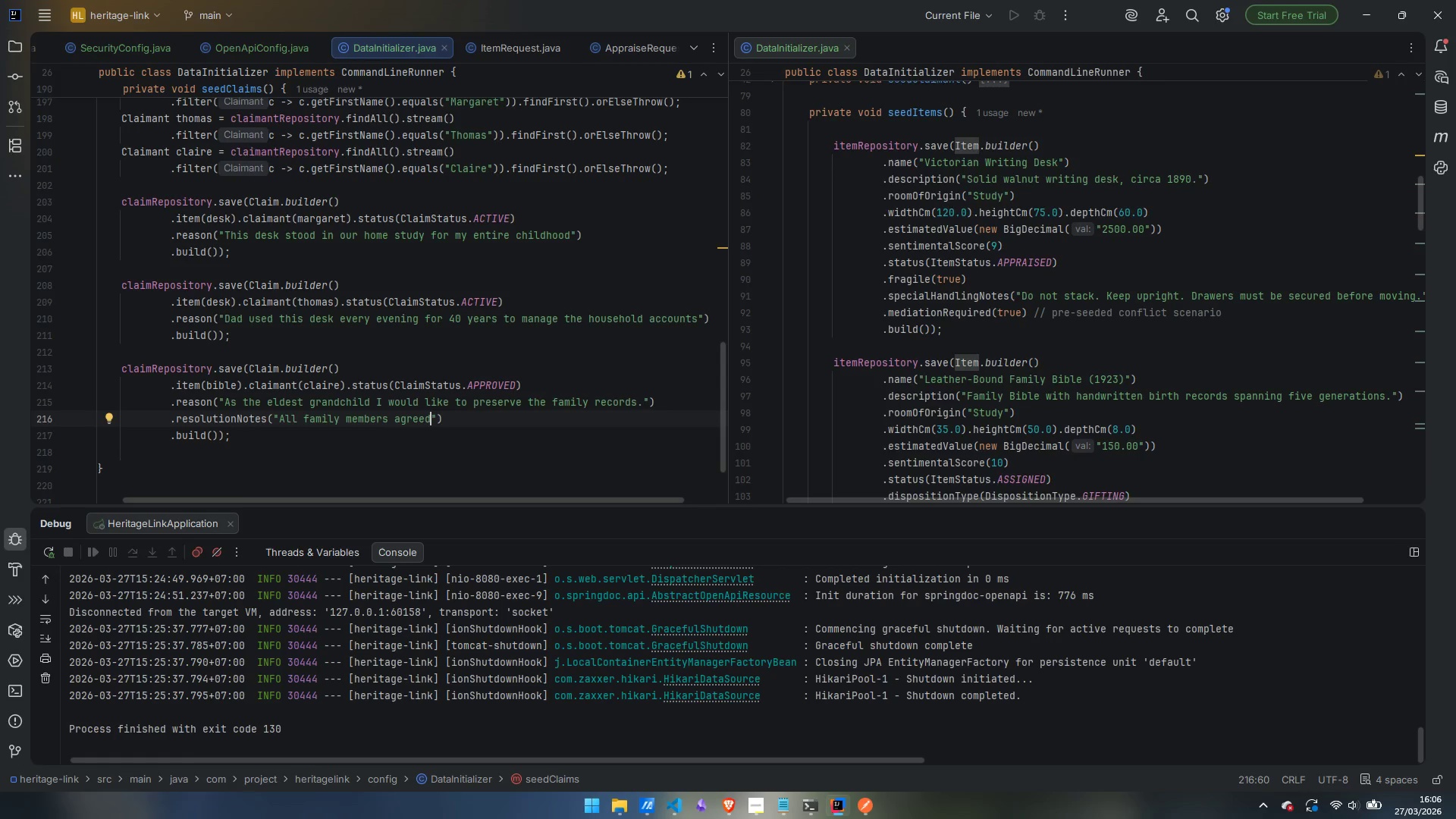 
scroll: coordinate [641, 346], scroll_direction: up, amount: 6.0
 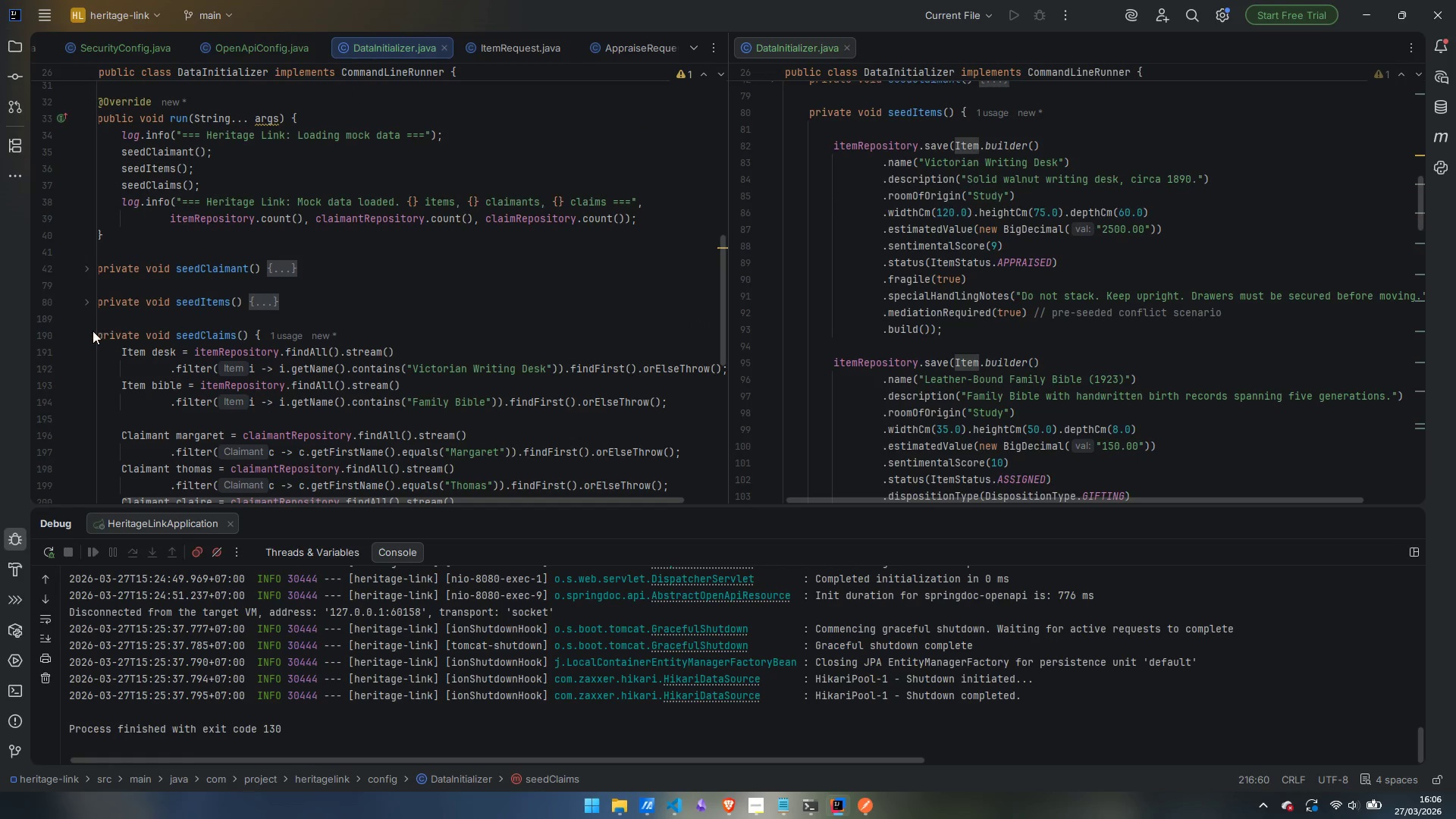 
left_click([88, 337])
 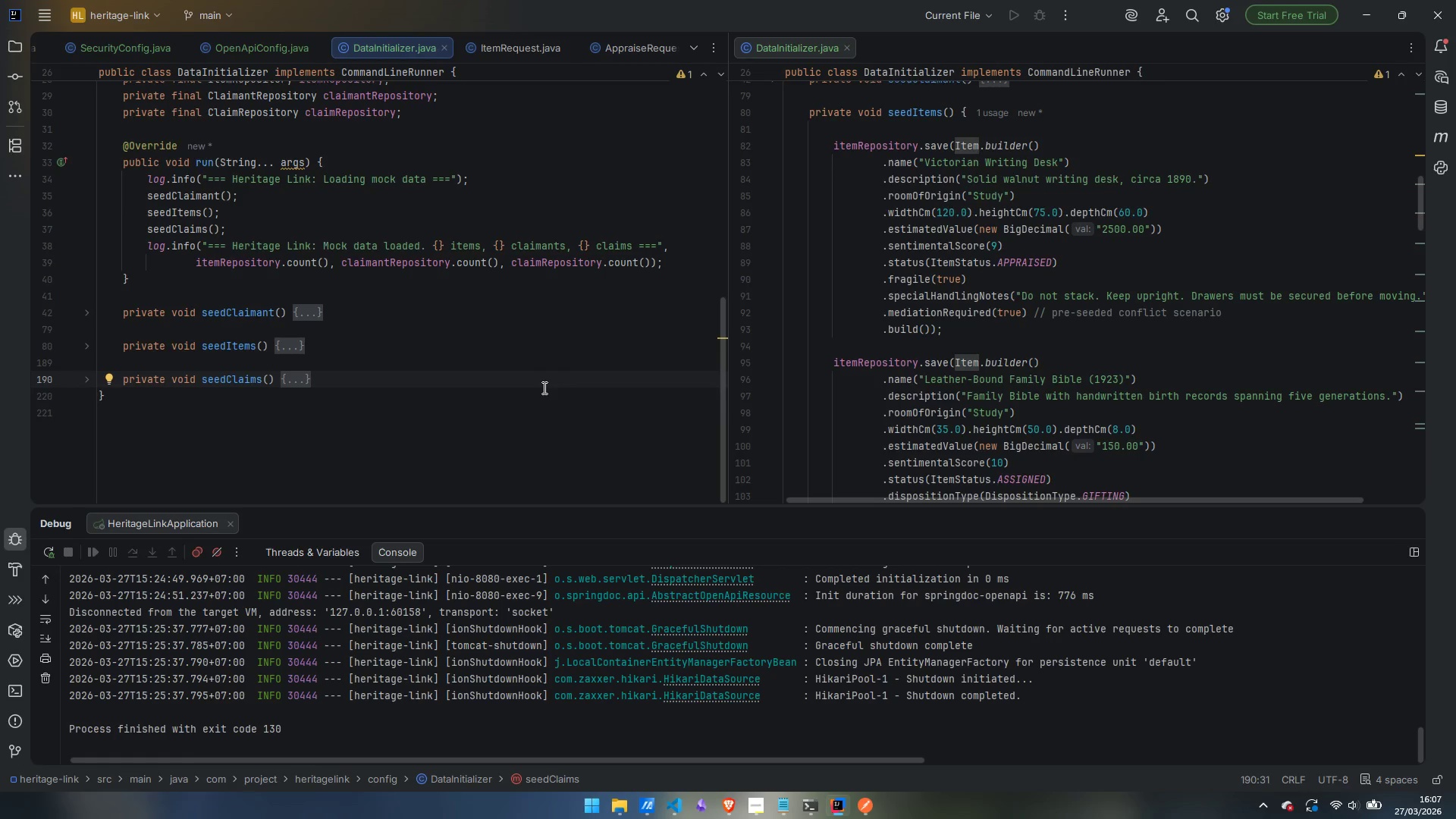 
wait(26.86)
 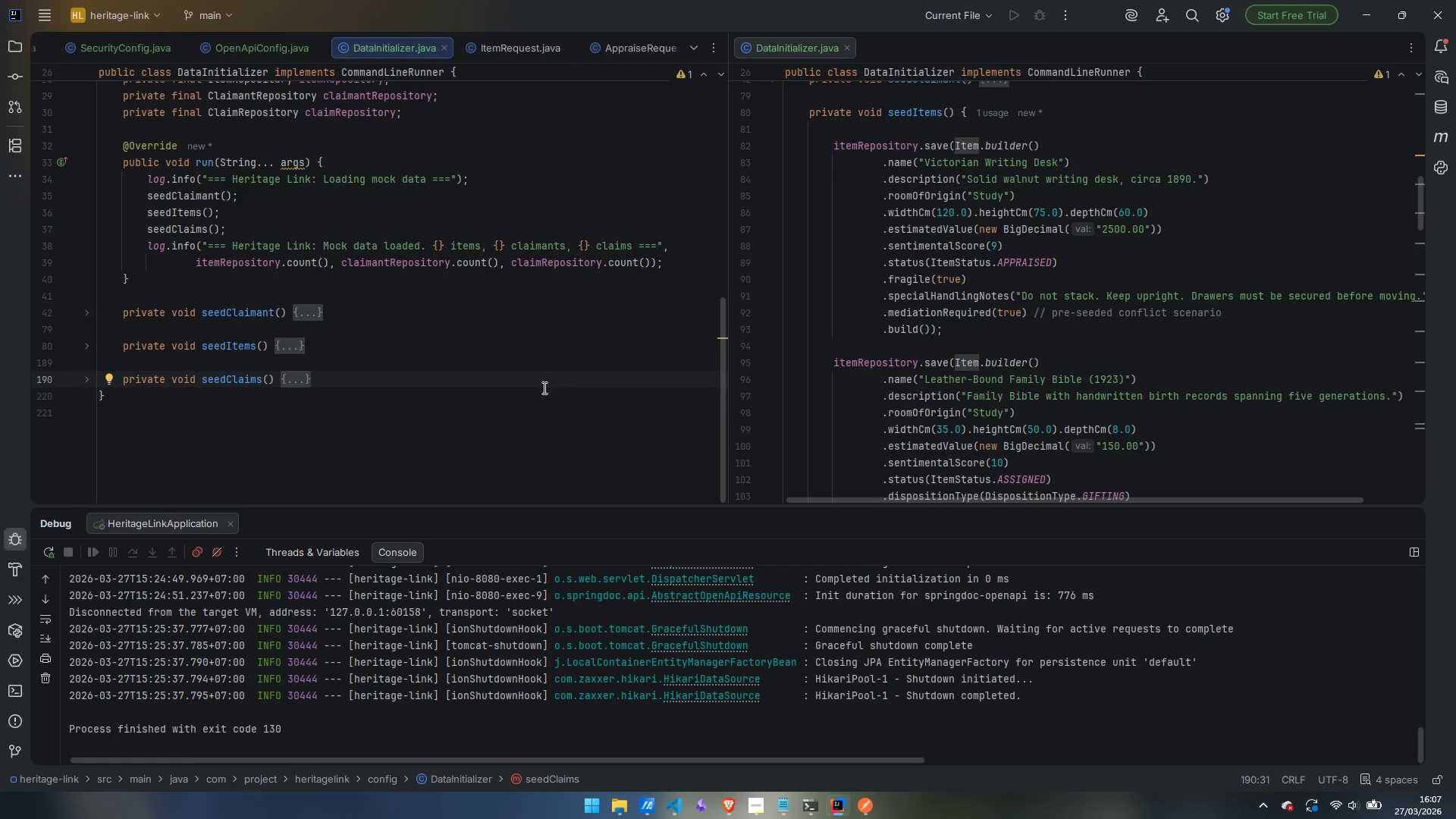 
left_click([10, 686])
 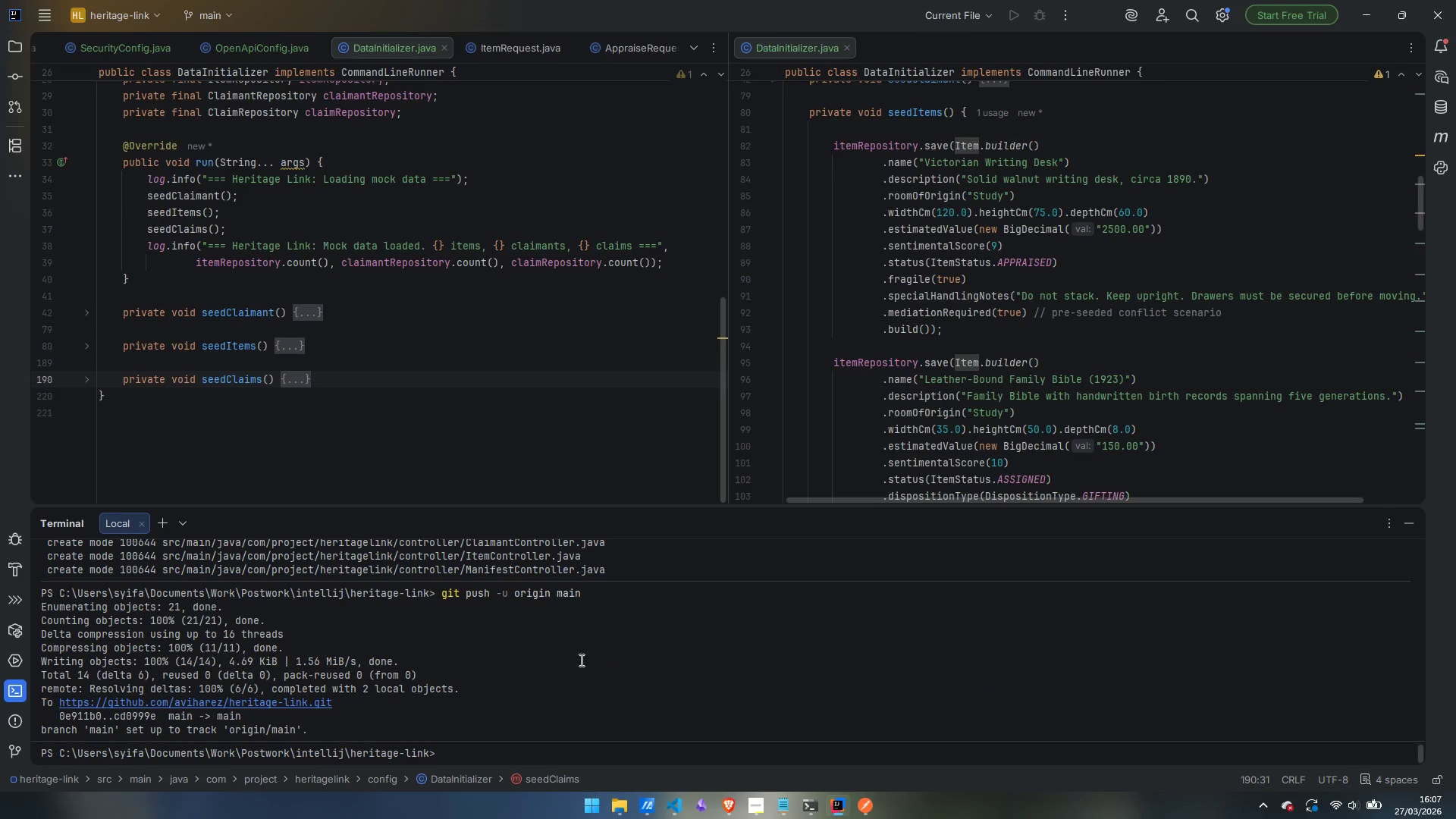 
left_click([623, 667])
 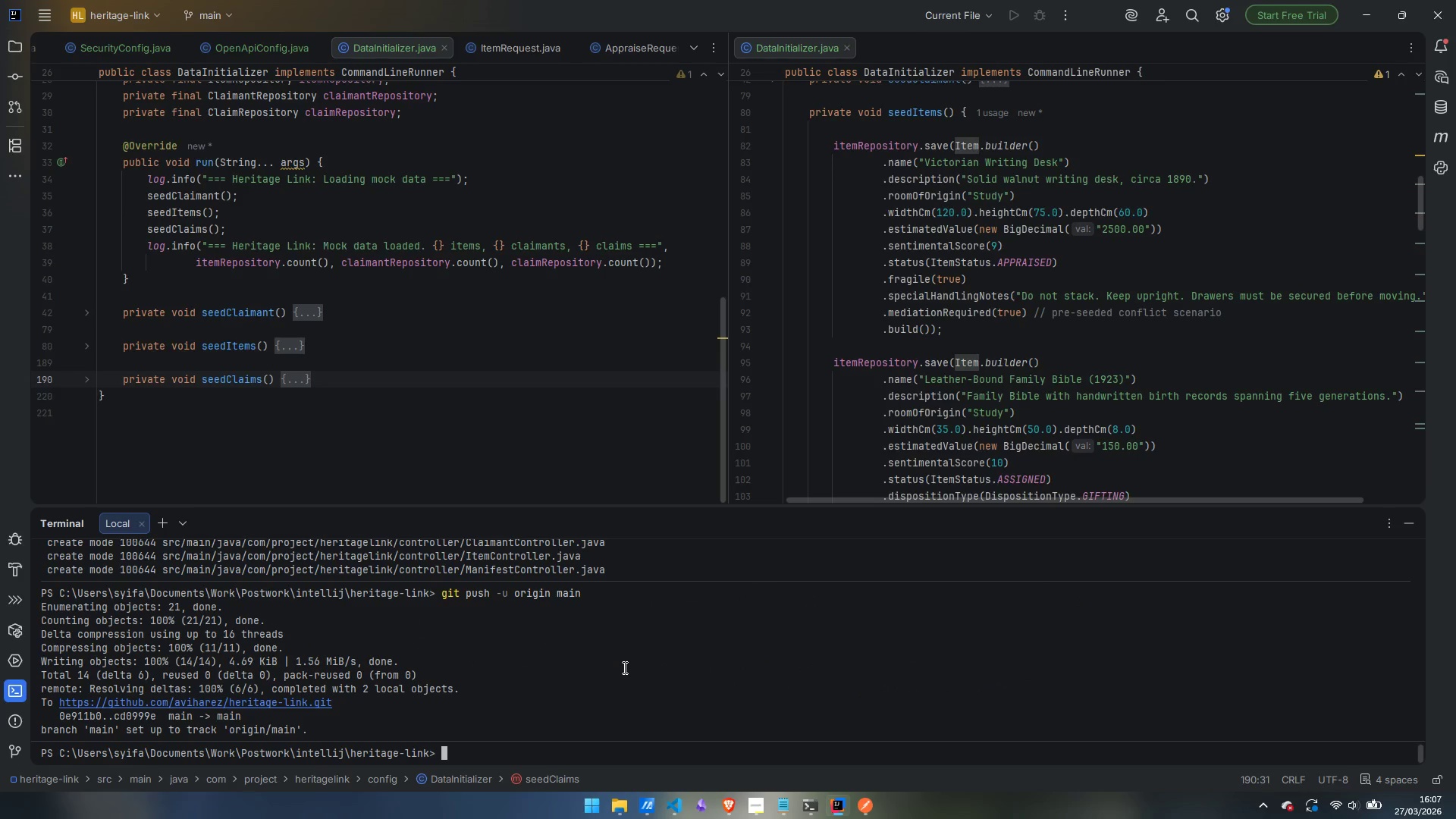 
type(git add )
 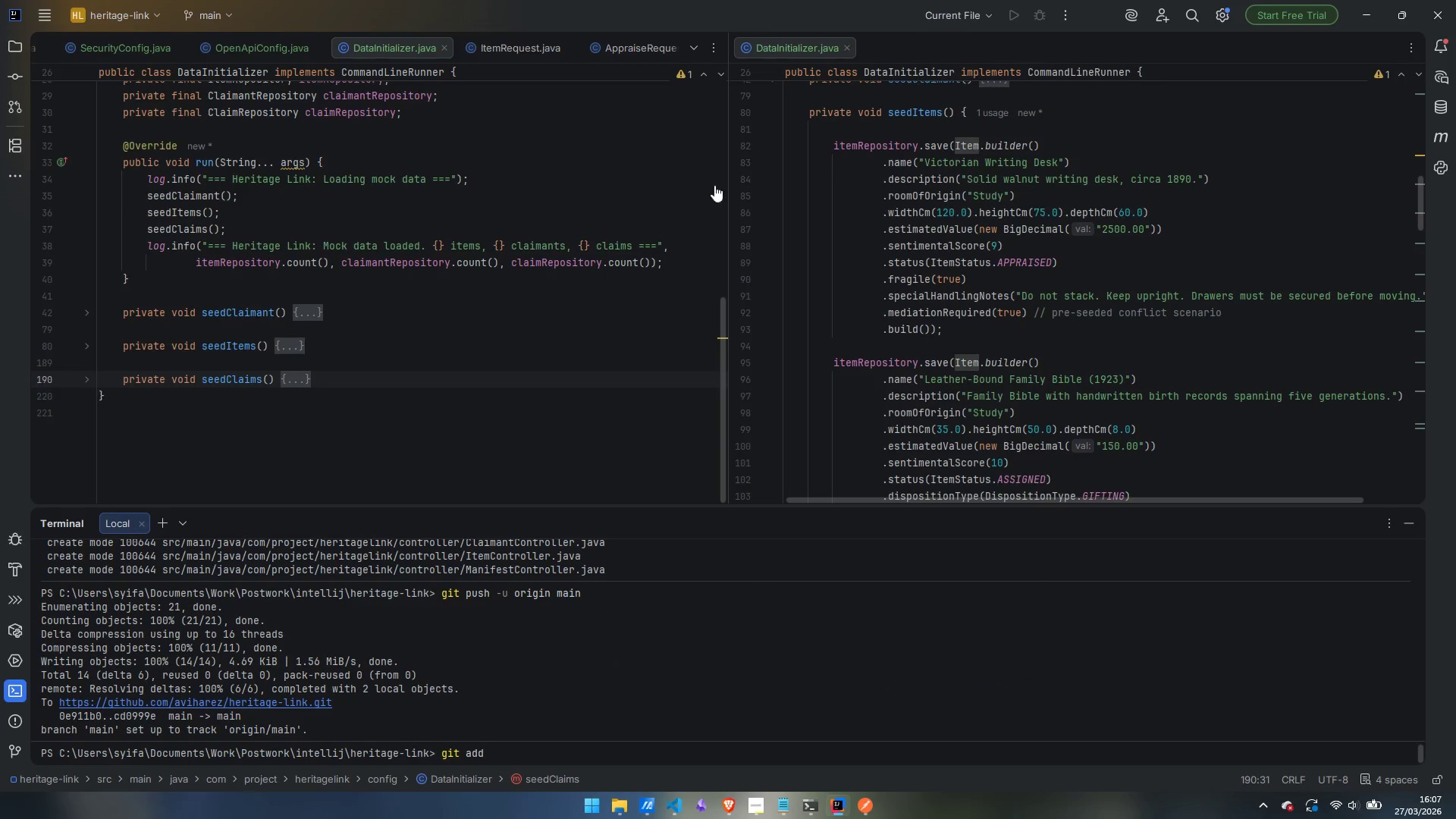 
wait(6.47)
 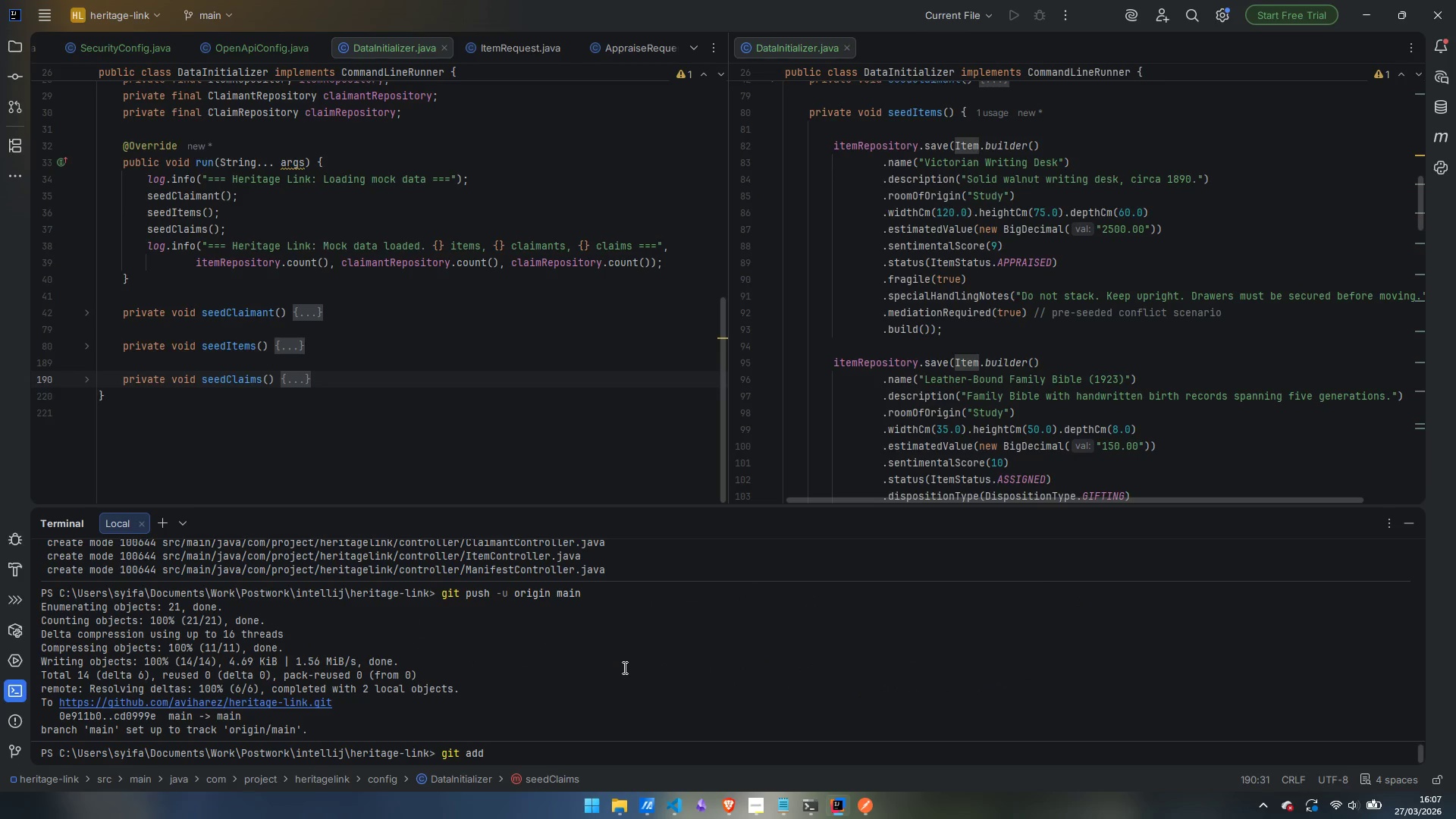 
left_click([846, 52])
 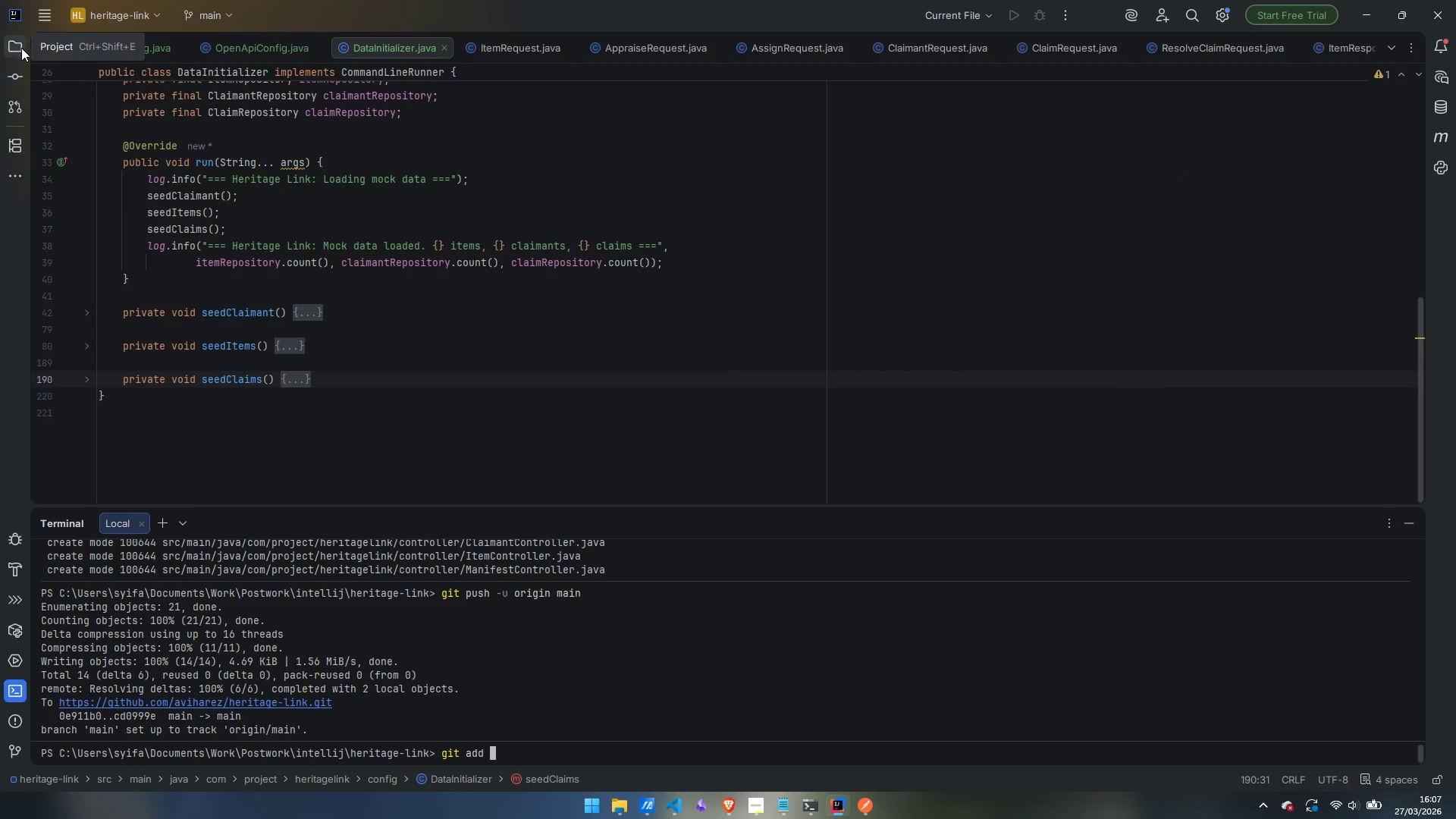 
left_click([11, 46])
 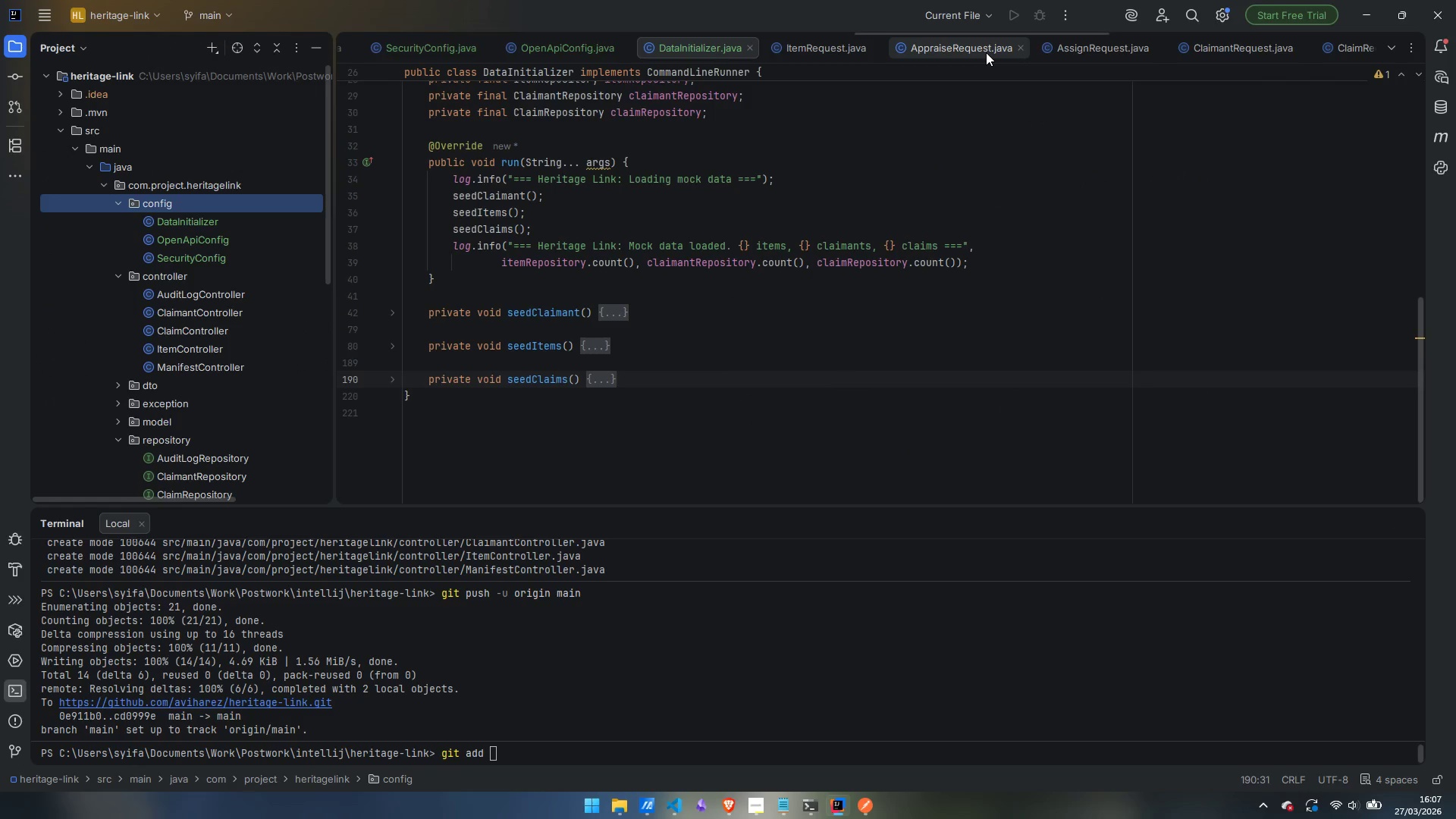 
scroll: coordinate [986, 52], scroll_direction: up, amount: 49.0
 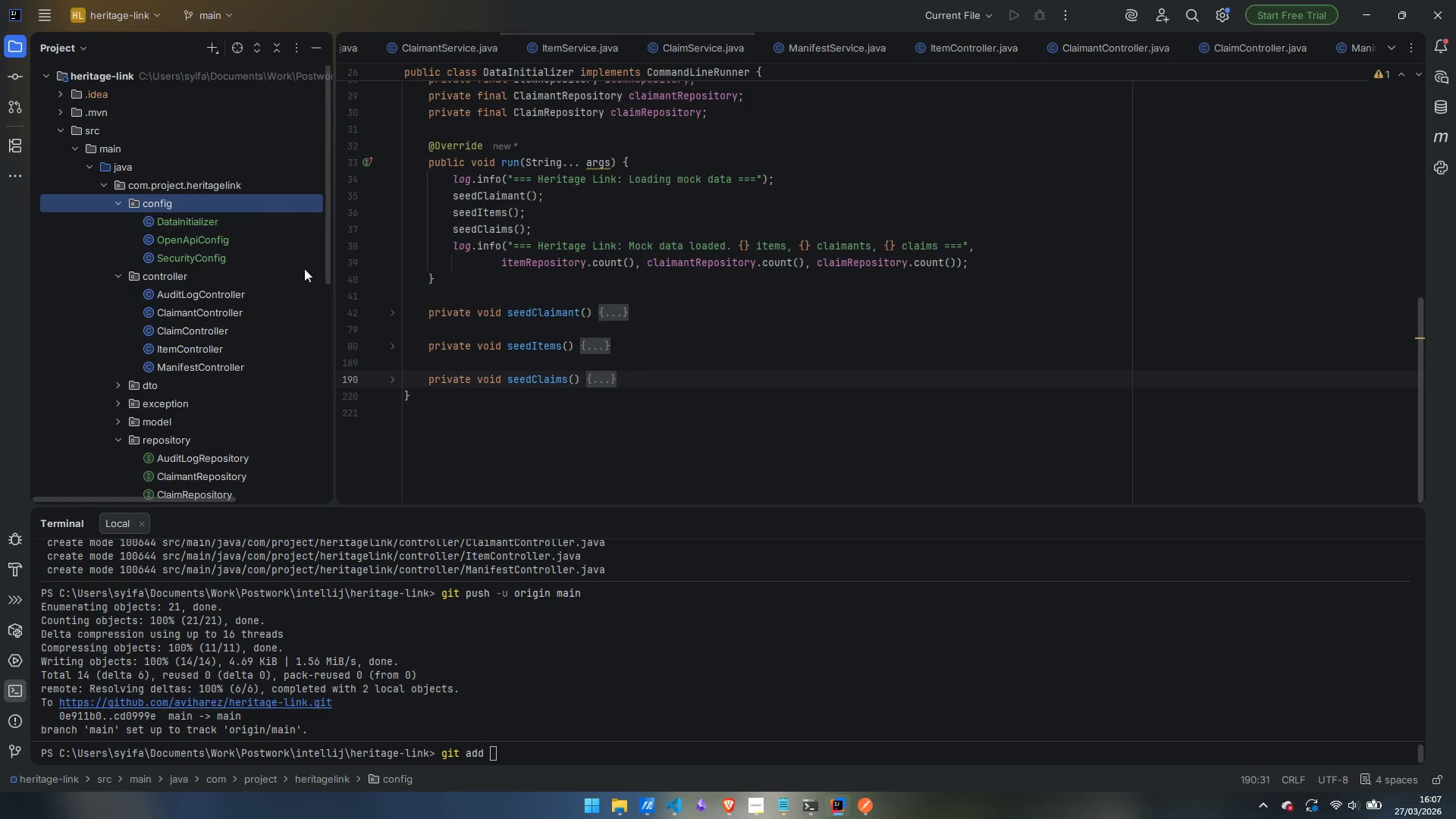 
scroll: coordinate [255, 357], scroll_direction: down, amount: 6.0
 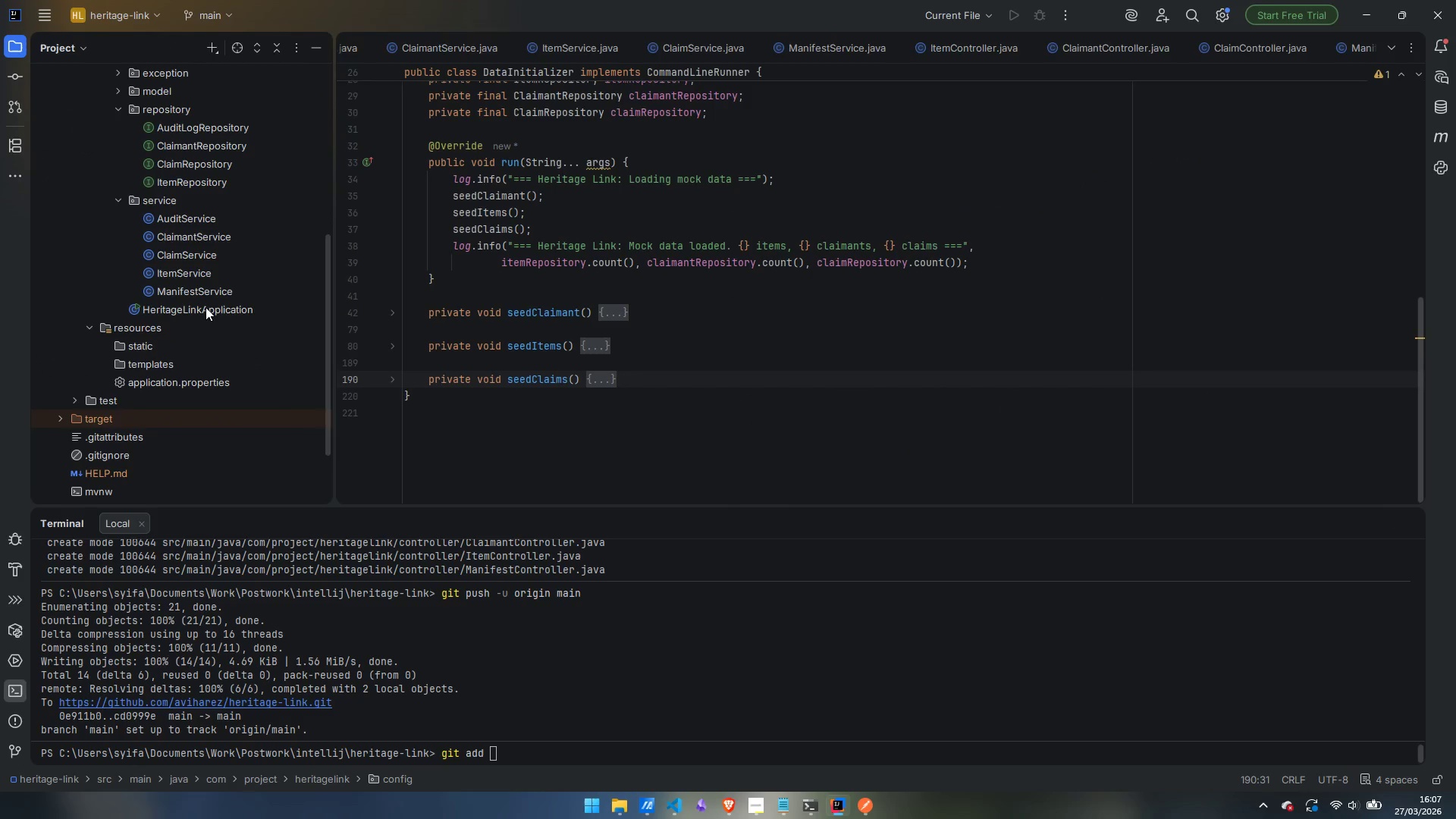 
double_click([206, 307])
 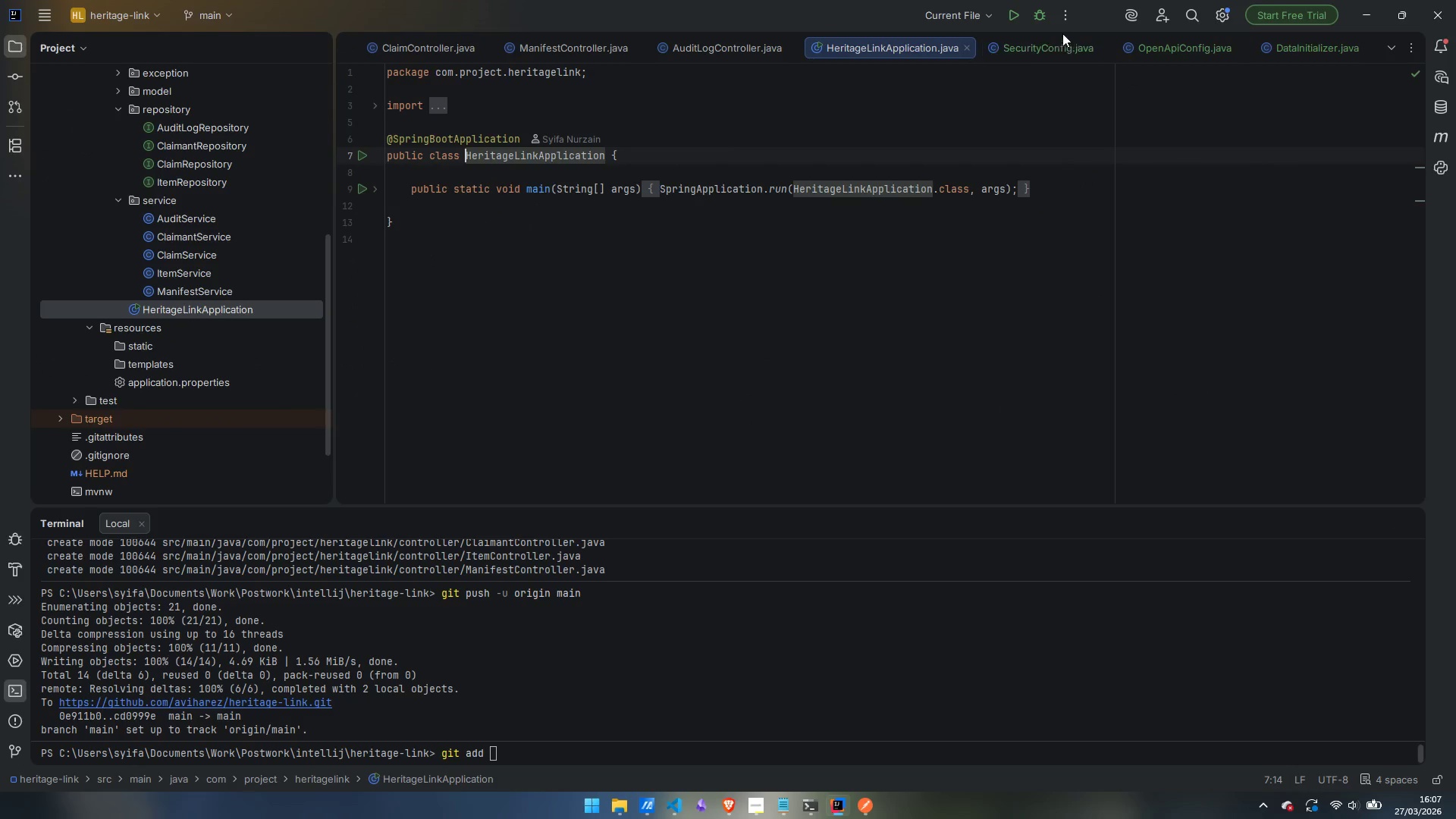 
left_click([1039, 18])
 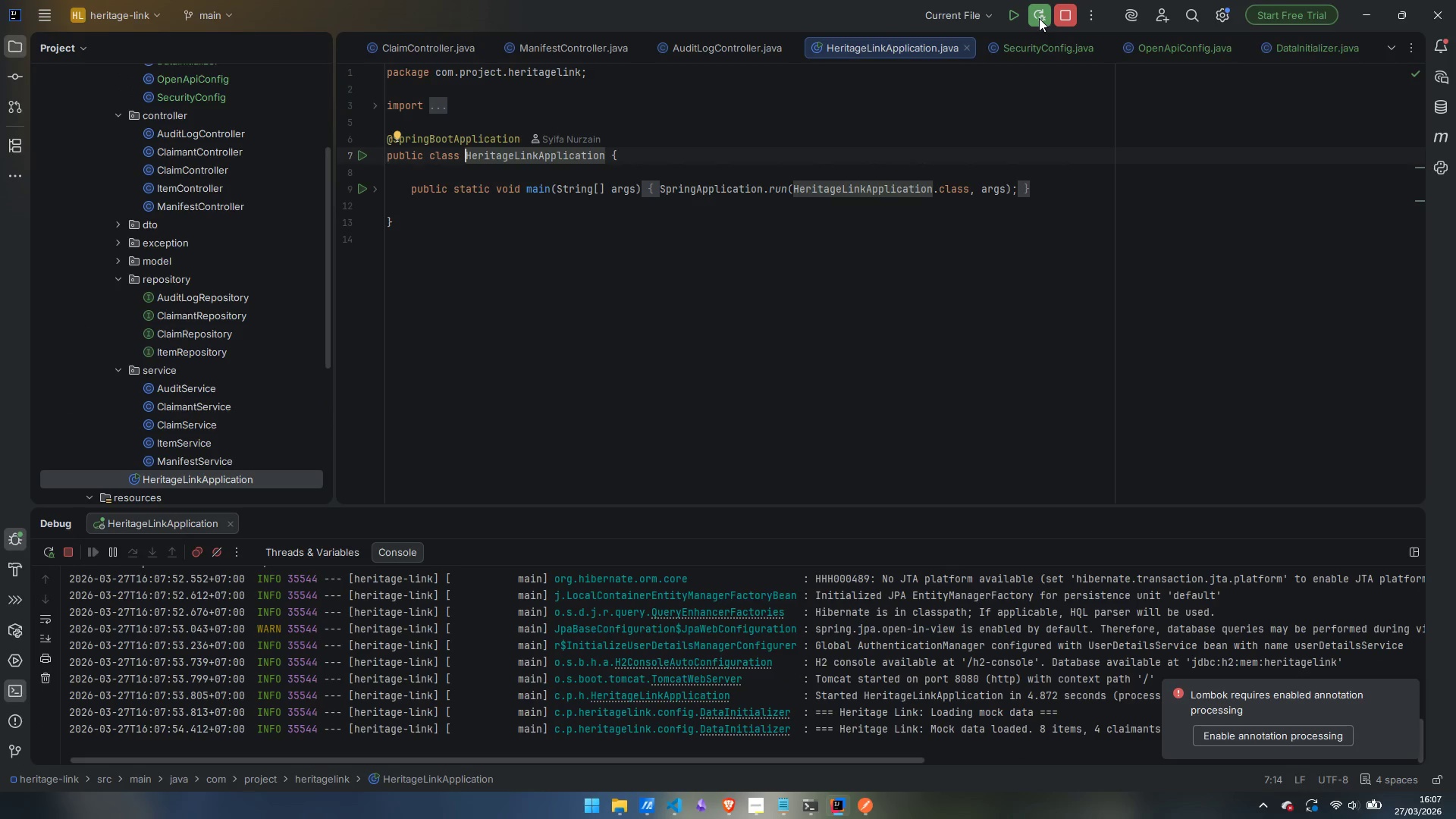 
wait(13.91)
 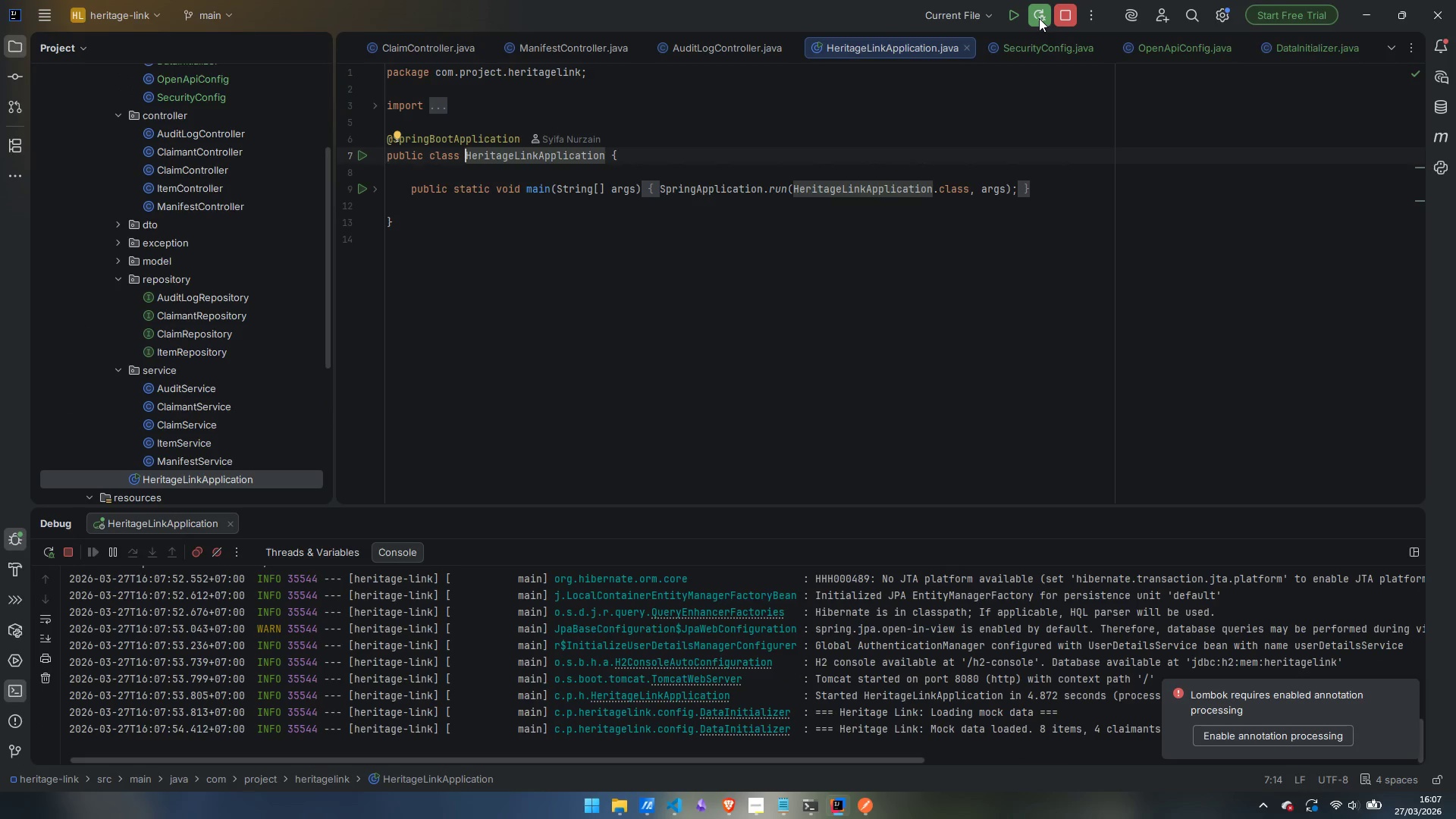 
left_click([1408, 686])
 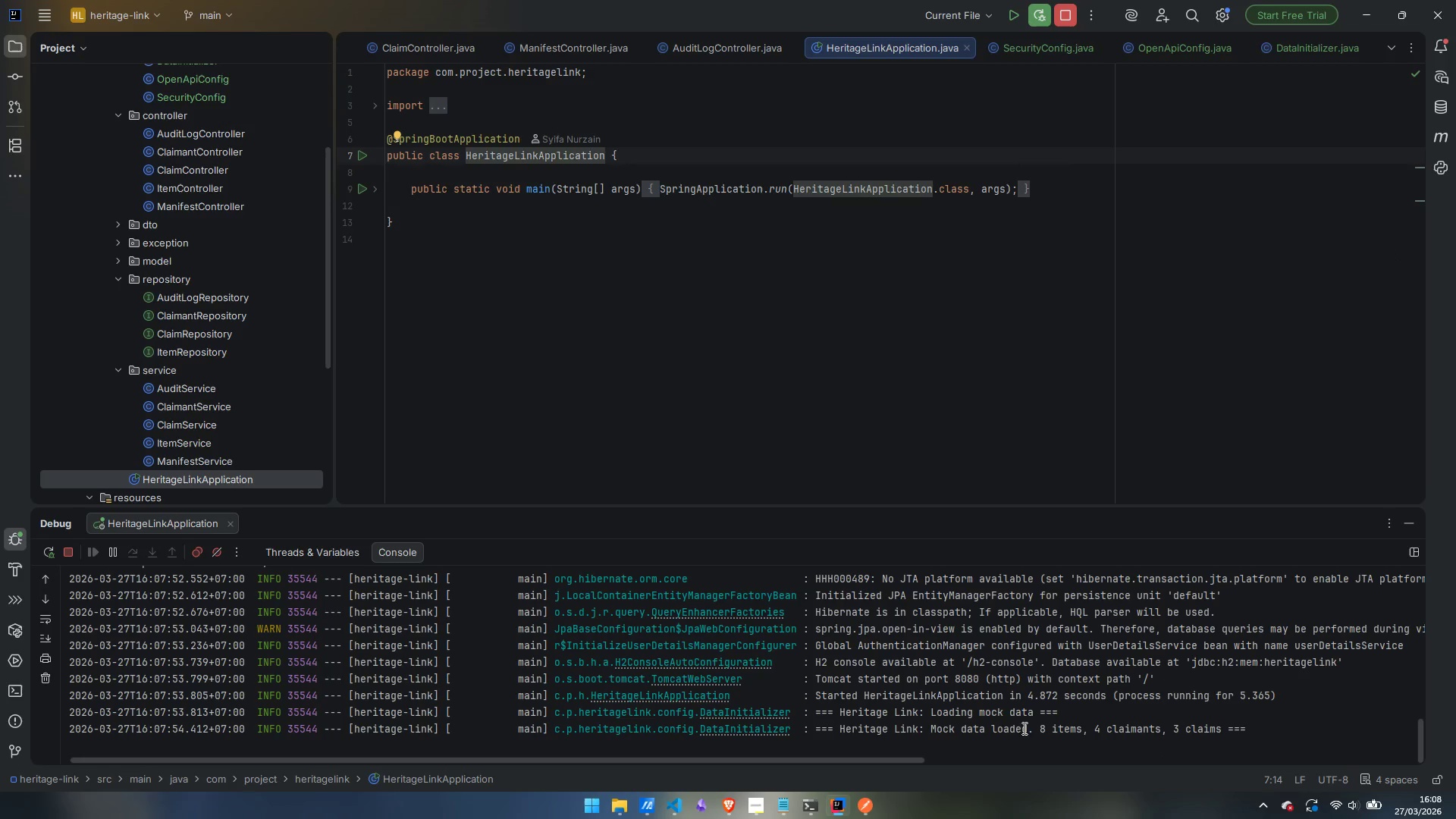 
left_click_drag(start_coordinate=[1036, 724], to_coordinate=[1254, 733])
 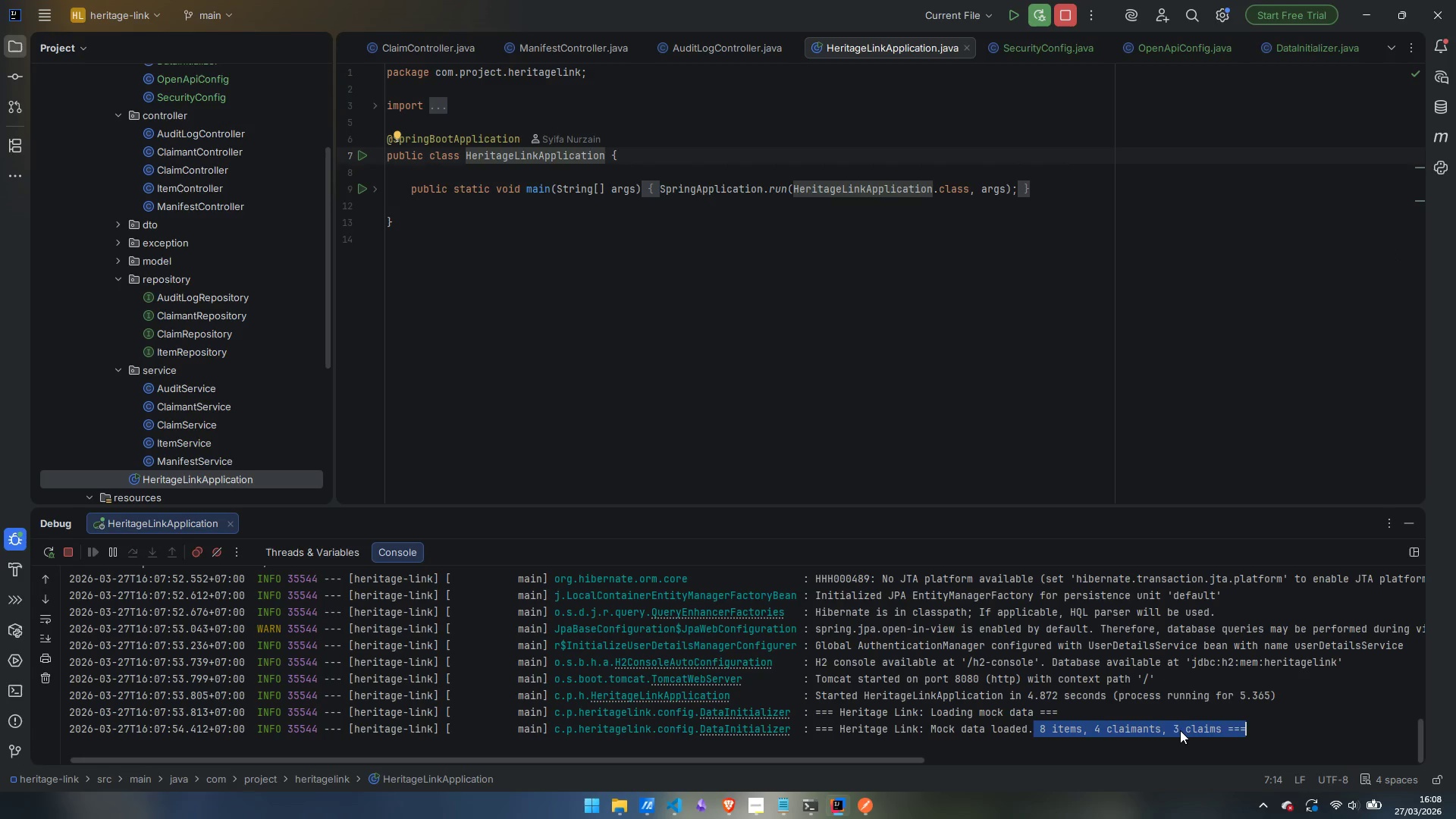 
left_click([1176, 731])
 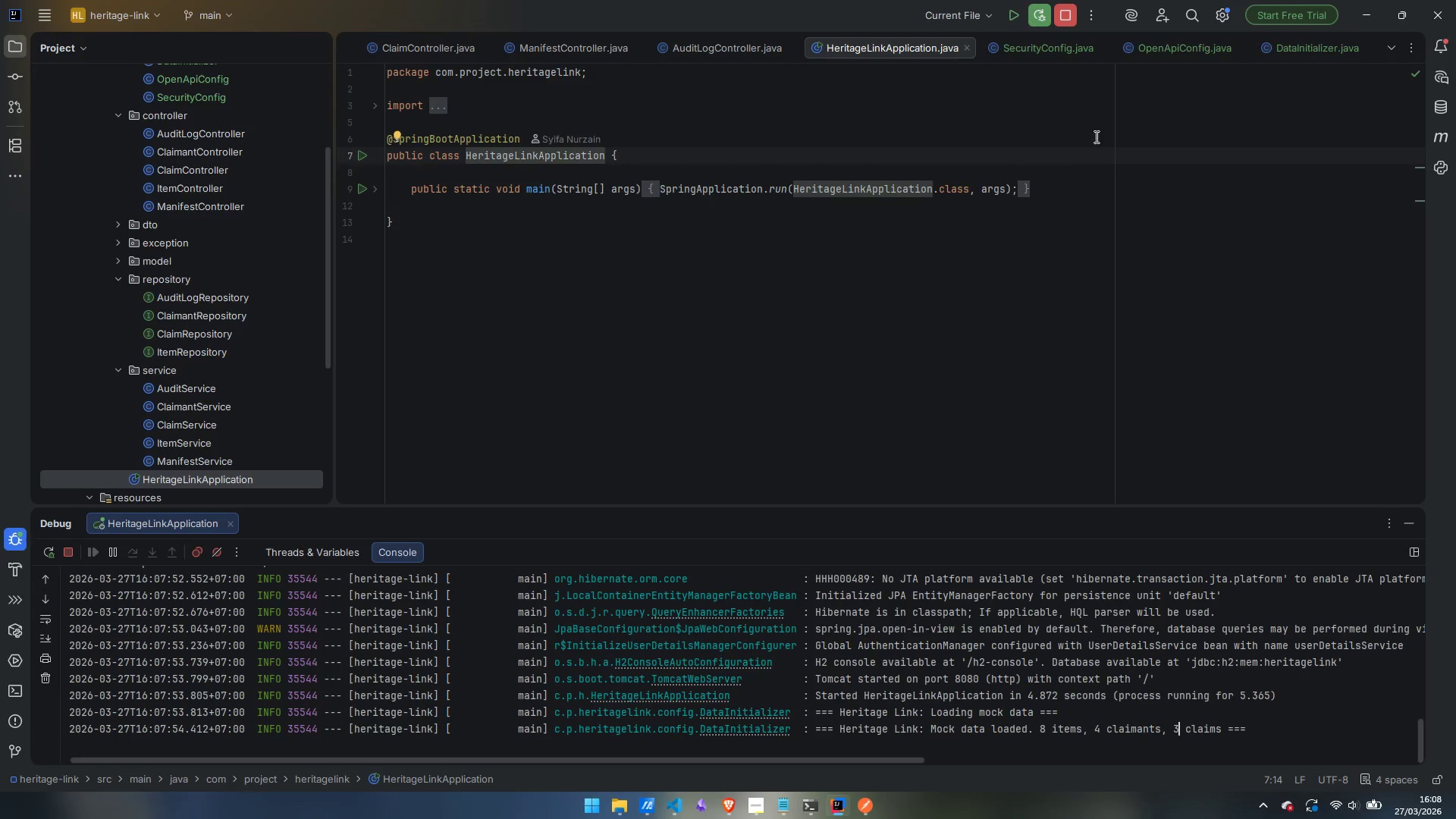 
left_click([1059, 17])
 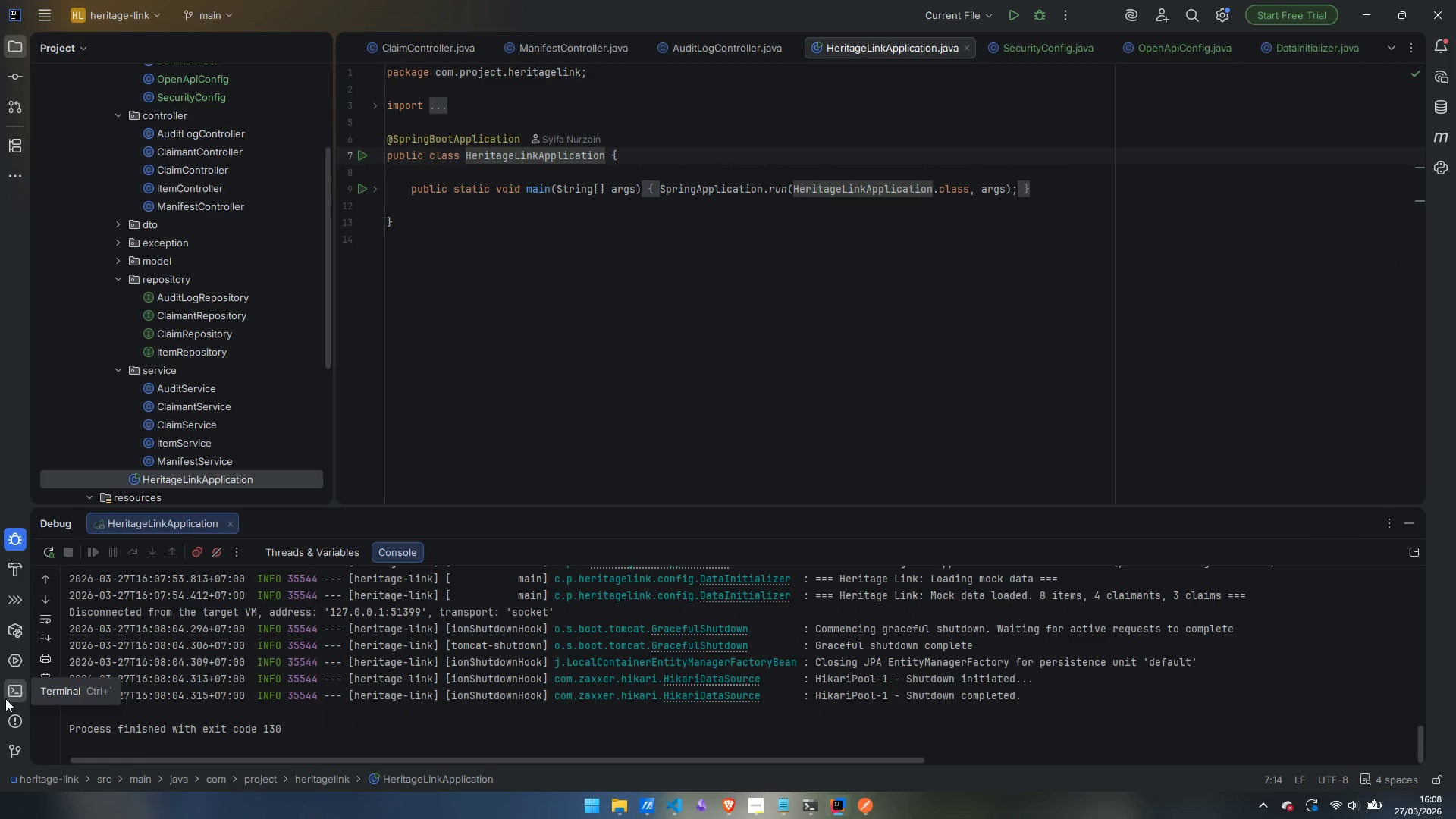 
left_click([6, 699])
 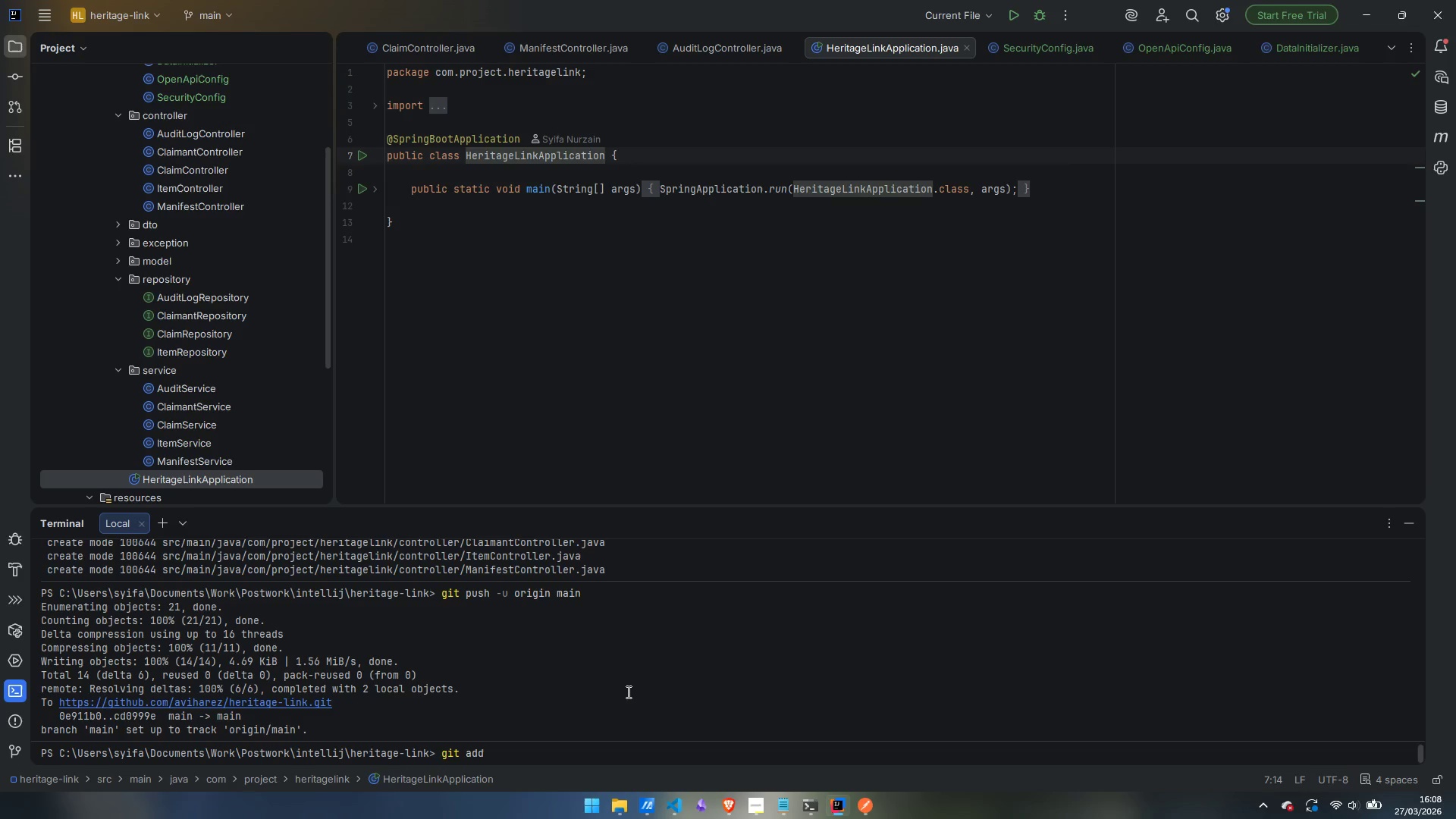 
key(Period)
 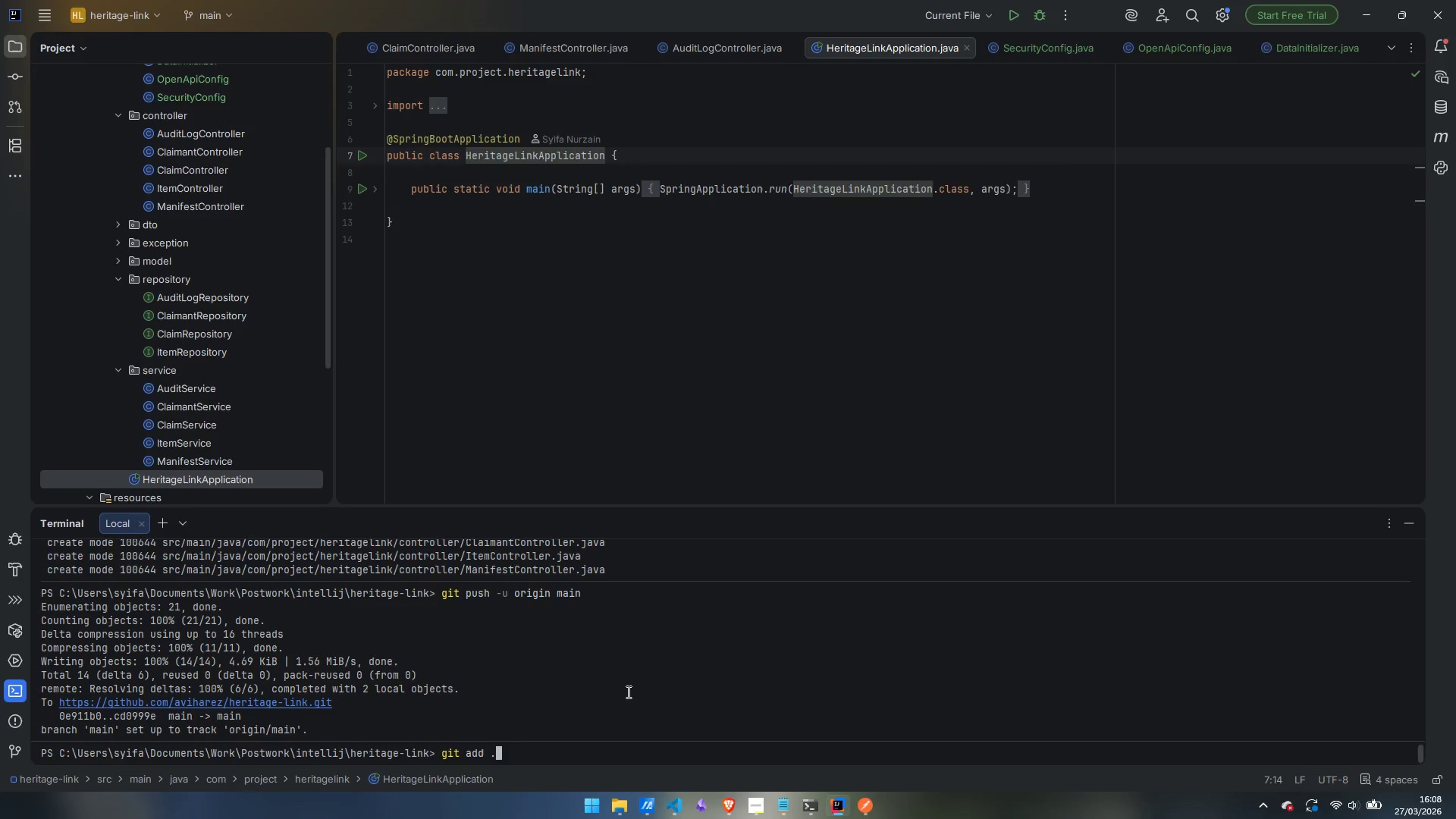 
key(Enter)
 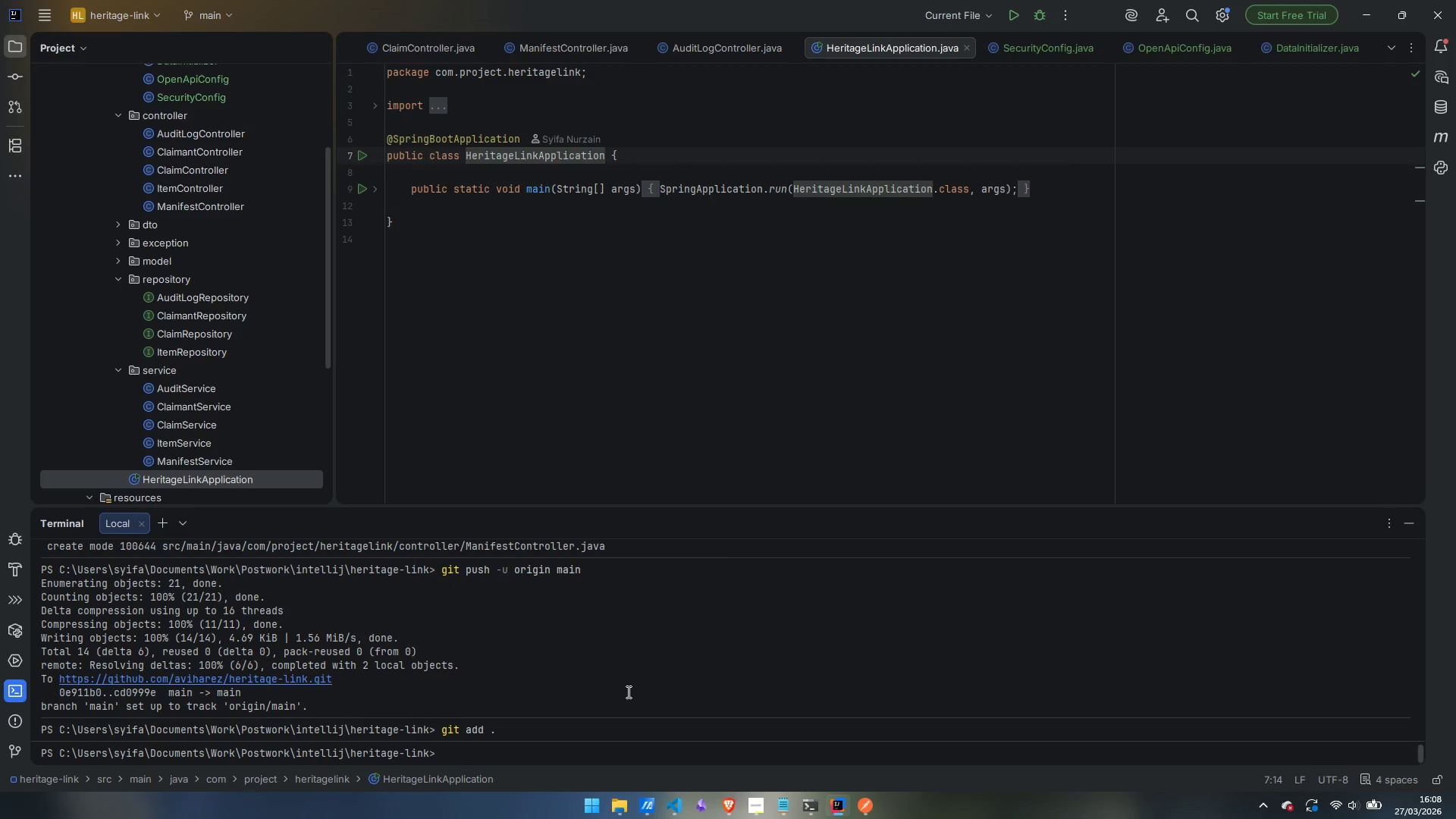 
type(git commit -m "feat: add securoty)
key(Backspace)
key(Backspace)
key(Backspace)
type(ity, OpenAPI config, and mod)
key(Backspace)
type(ck data seeder")
 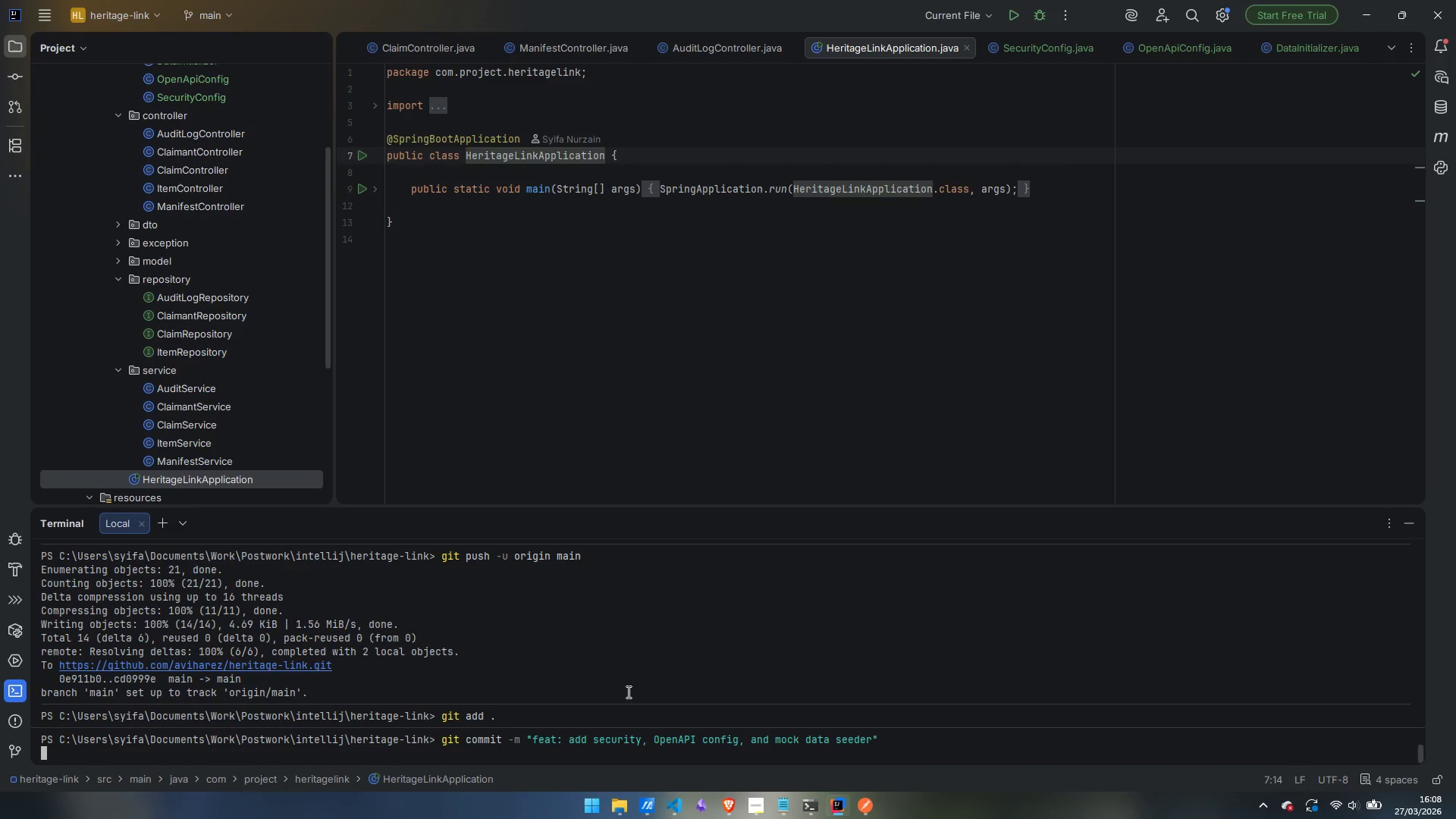 
 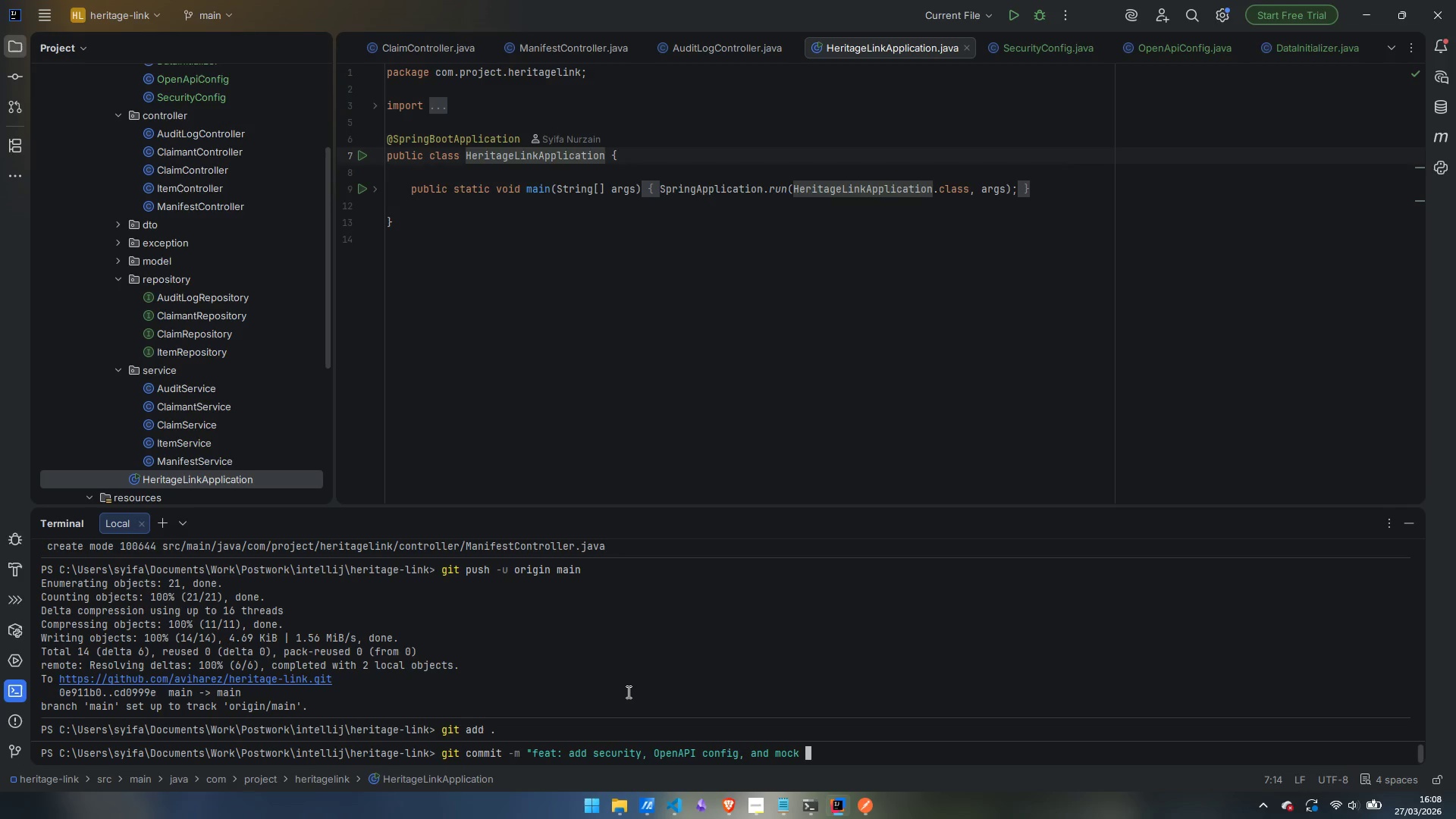 
key(Enter)
 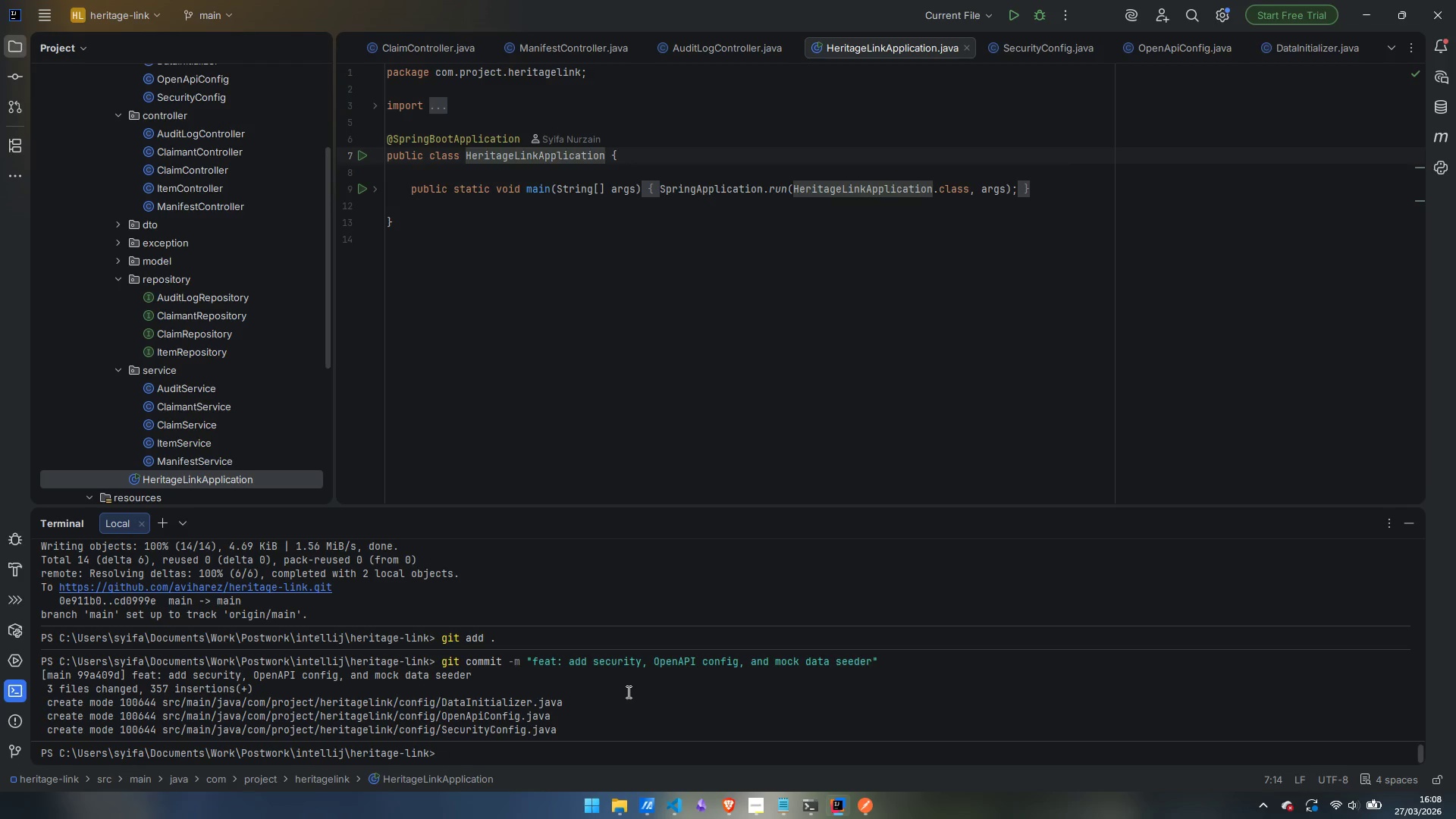 
wait(22.64)
 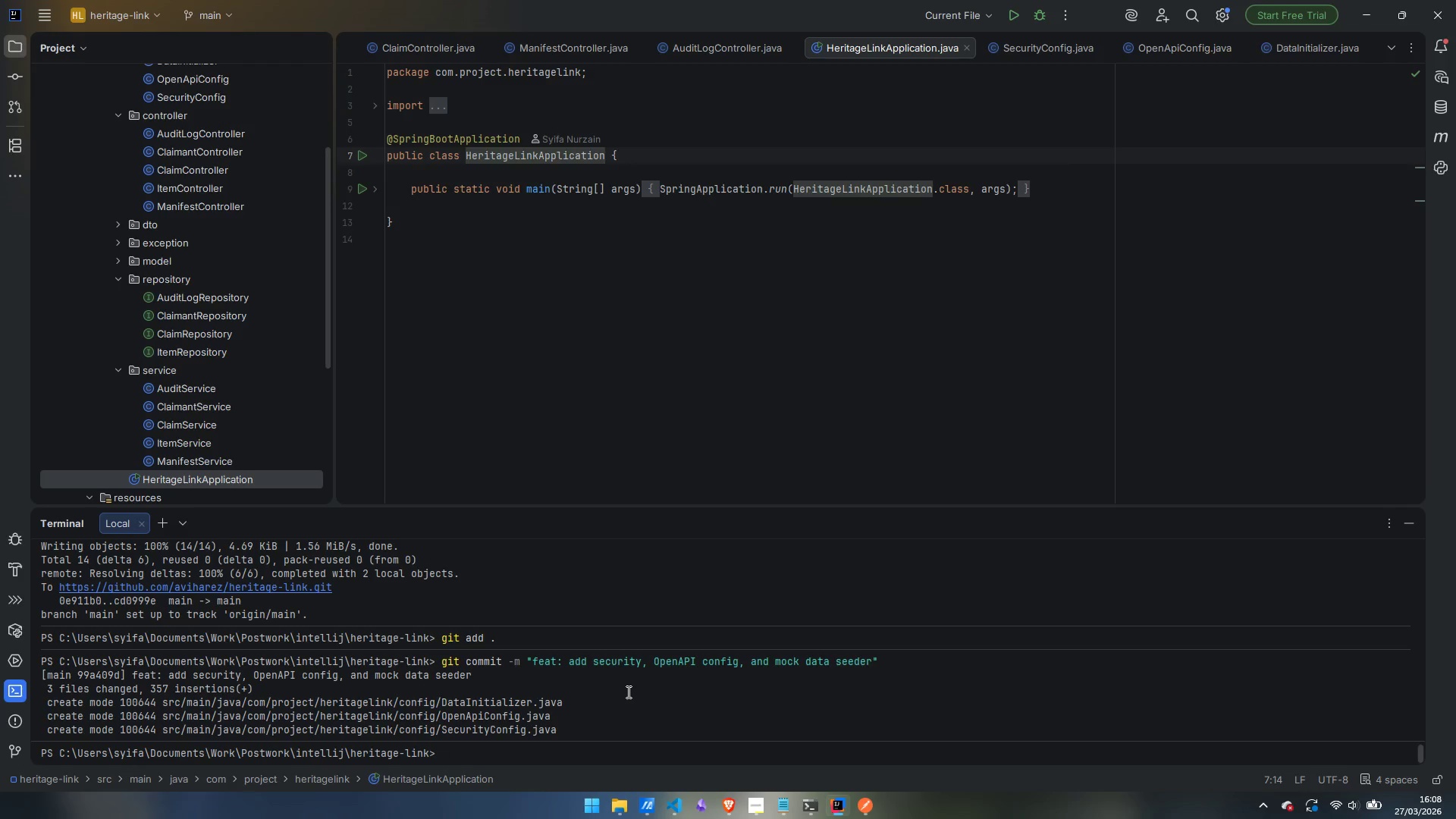 
type(git push )
key(Backspace)
key(Backspace)
key(Backspace)
key(Backspace)
type(ush -u origin main)
 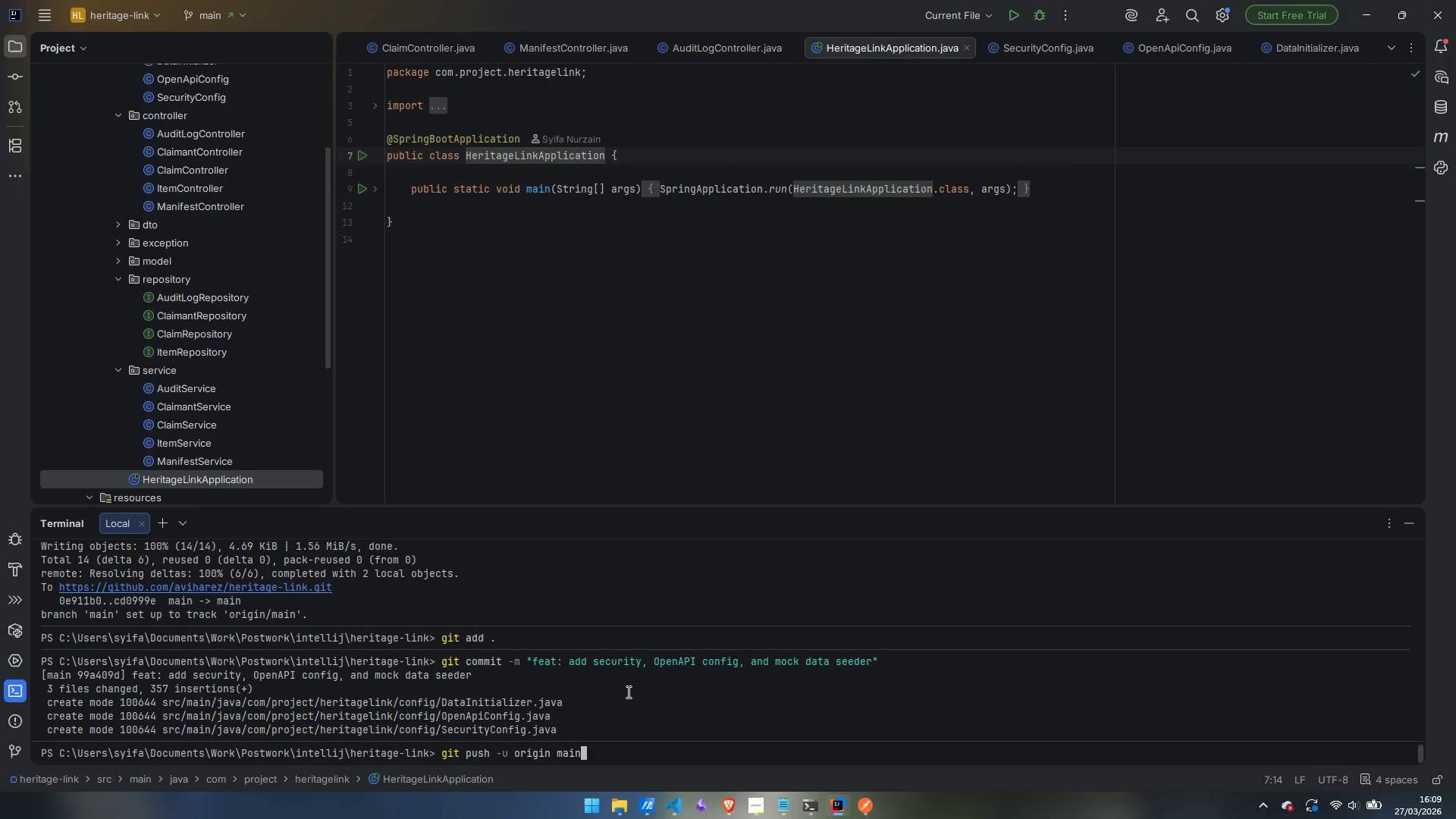 
key(Enter)